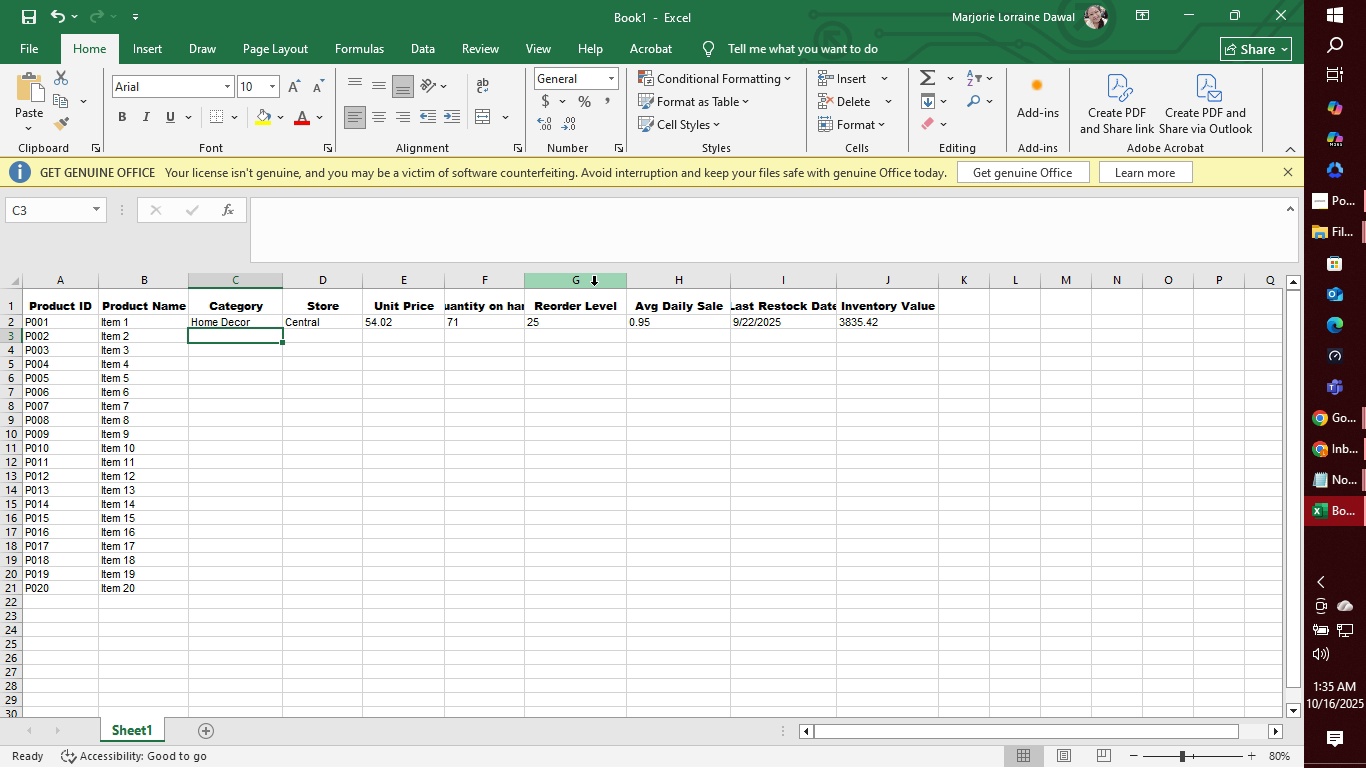 
left_click([882, 320])
 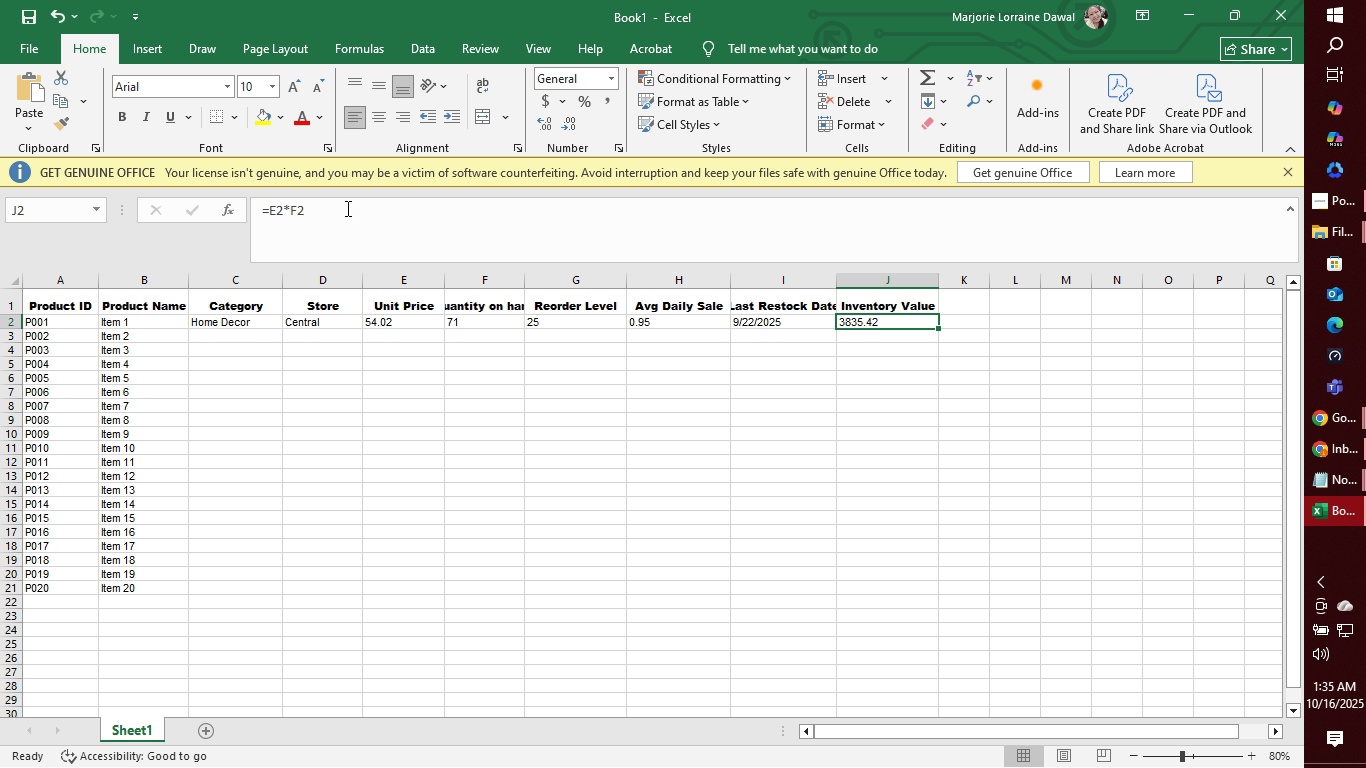 
left_click([341, 208])
 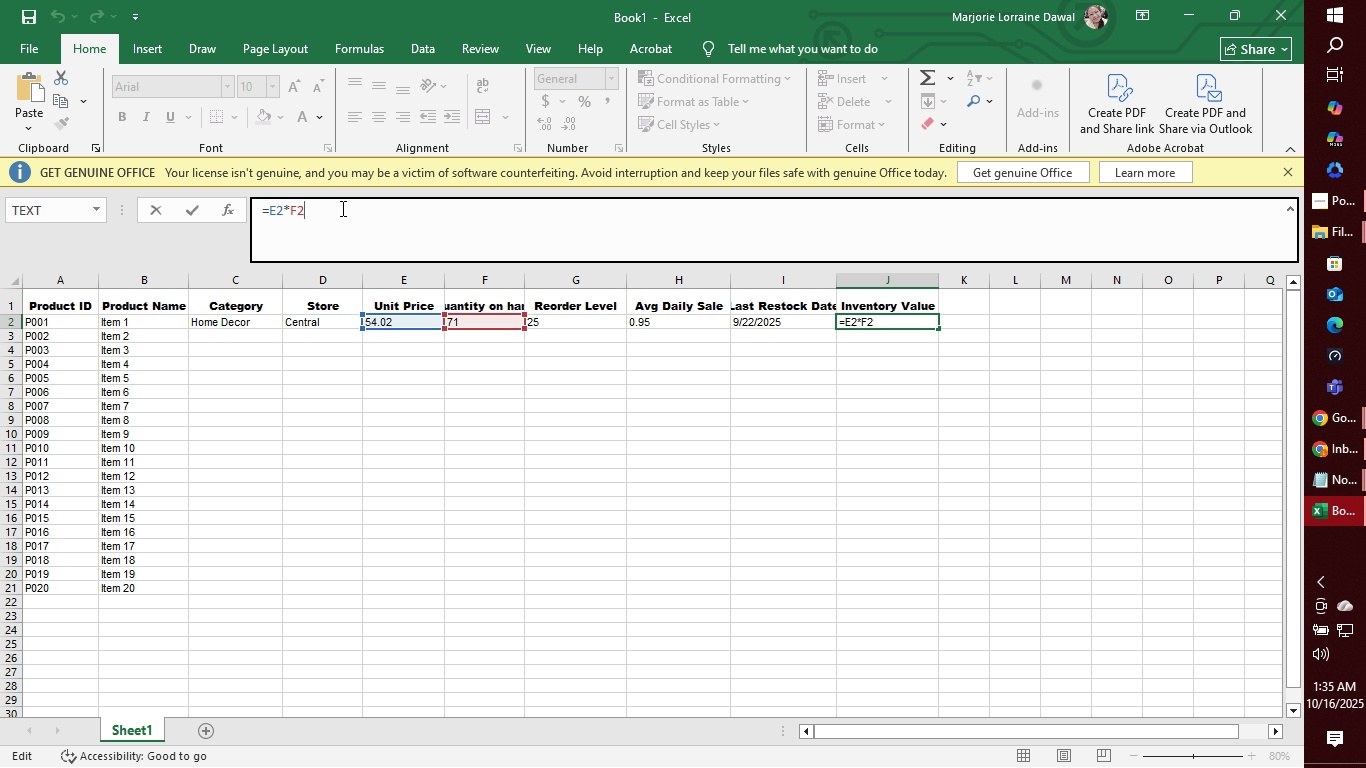 
left_click_drag(start_coordinate=[341, 208], to_coordinate=[261, 203])
 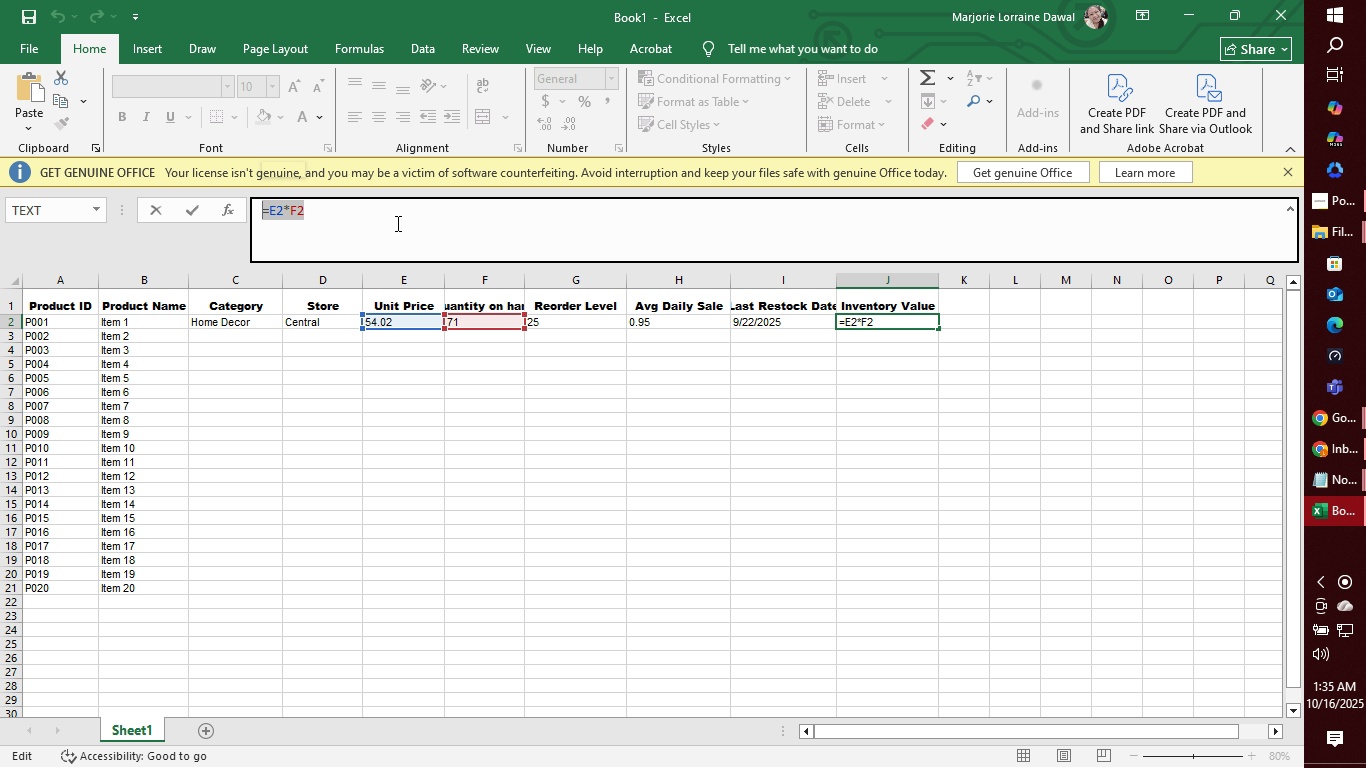 
key(Control+C)
 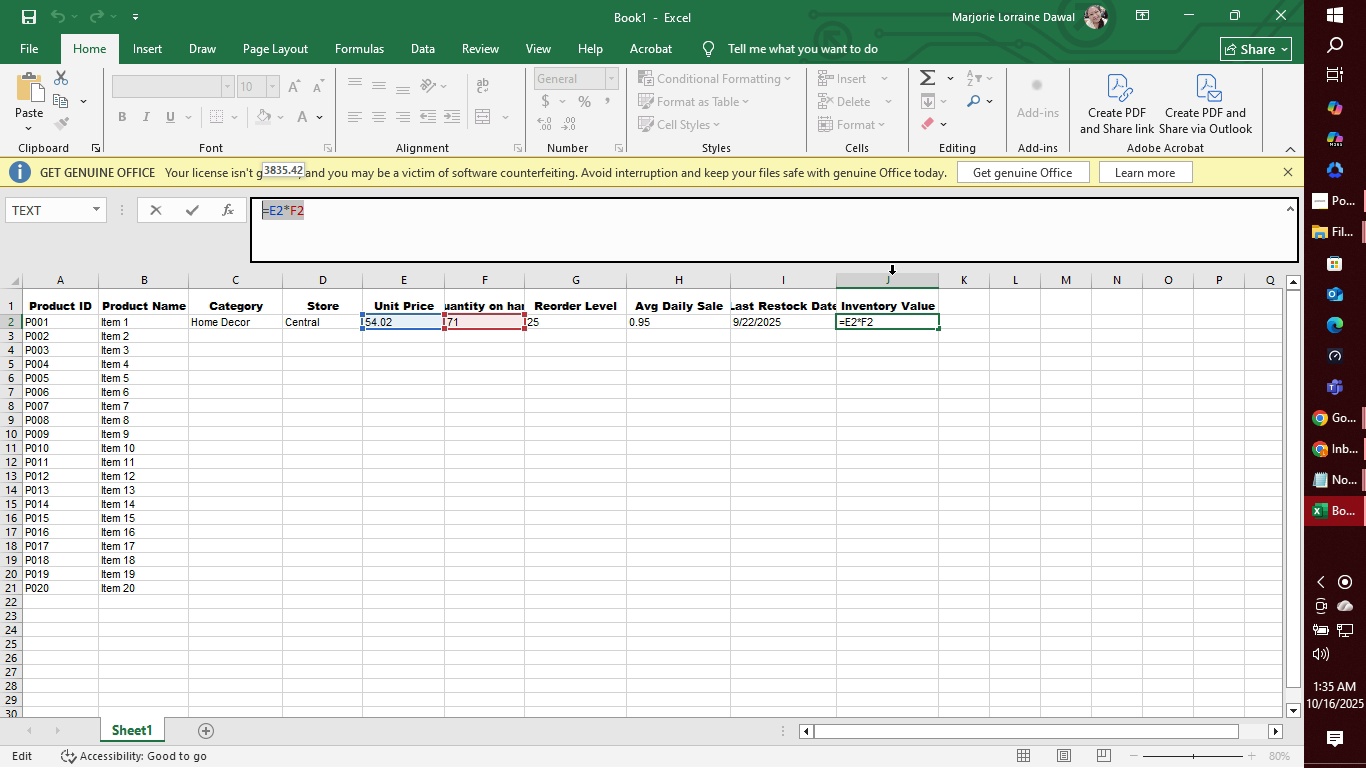 
left_click([879, 239])
 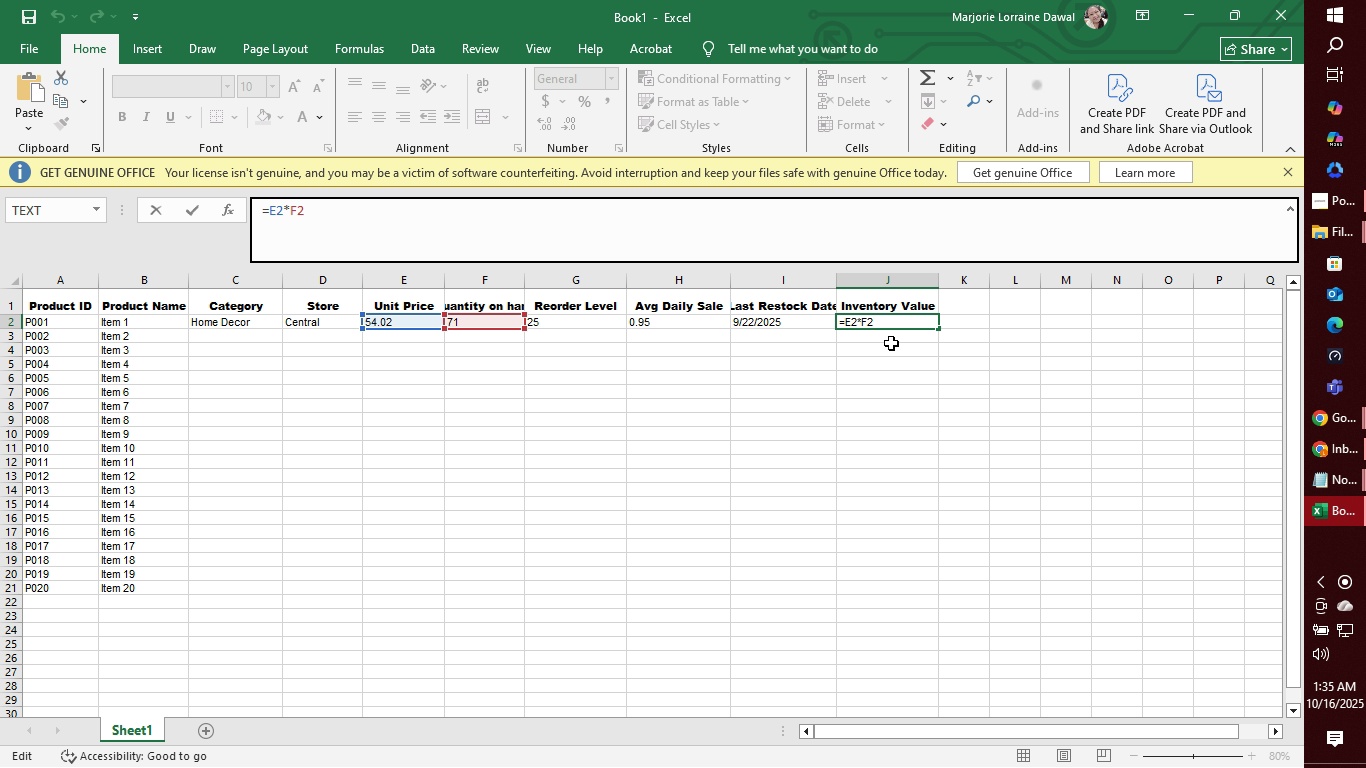 
left_click([891, 343])
 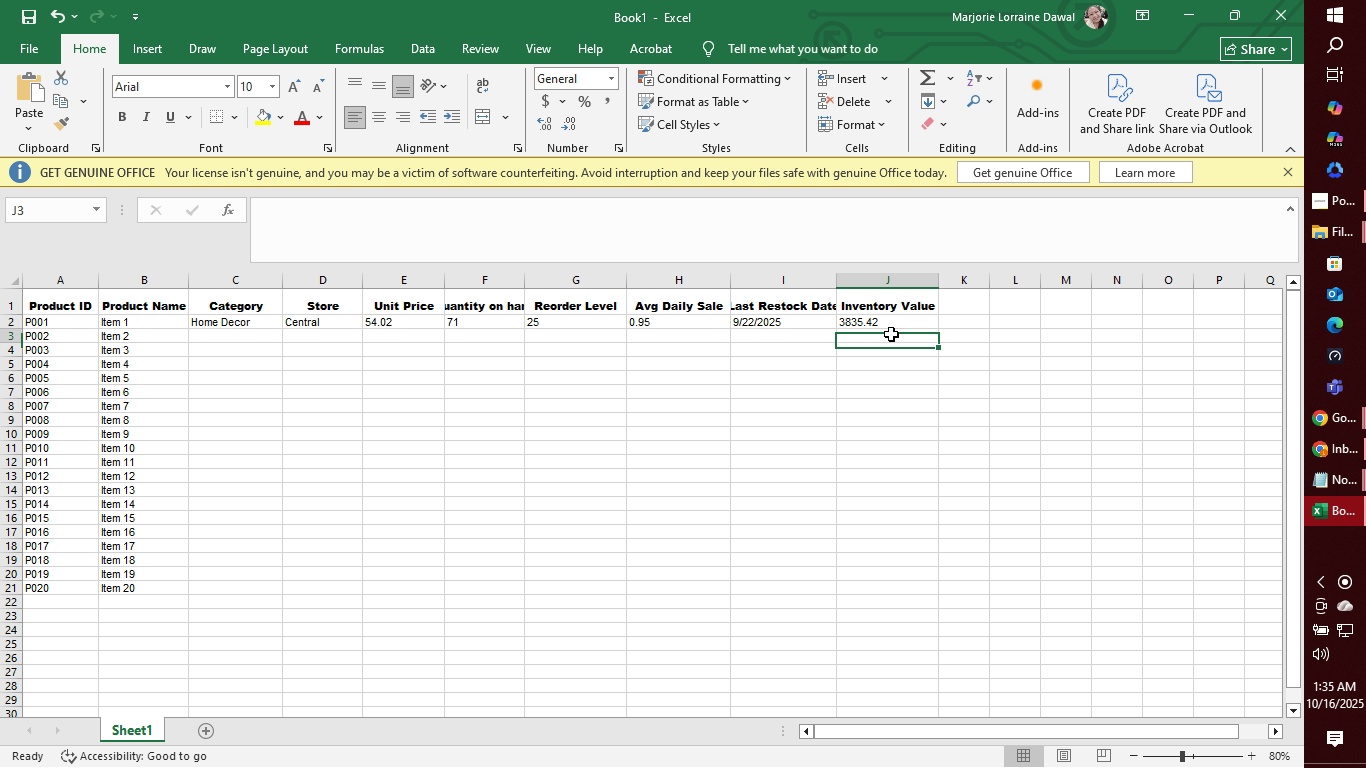 
left_click([891, 334])
 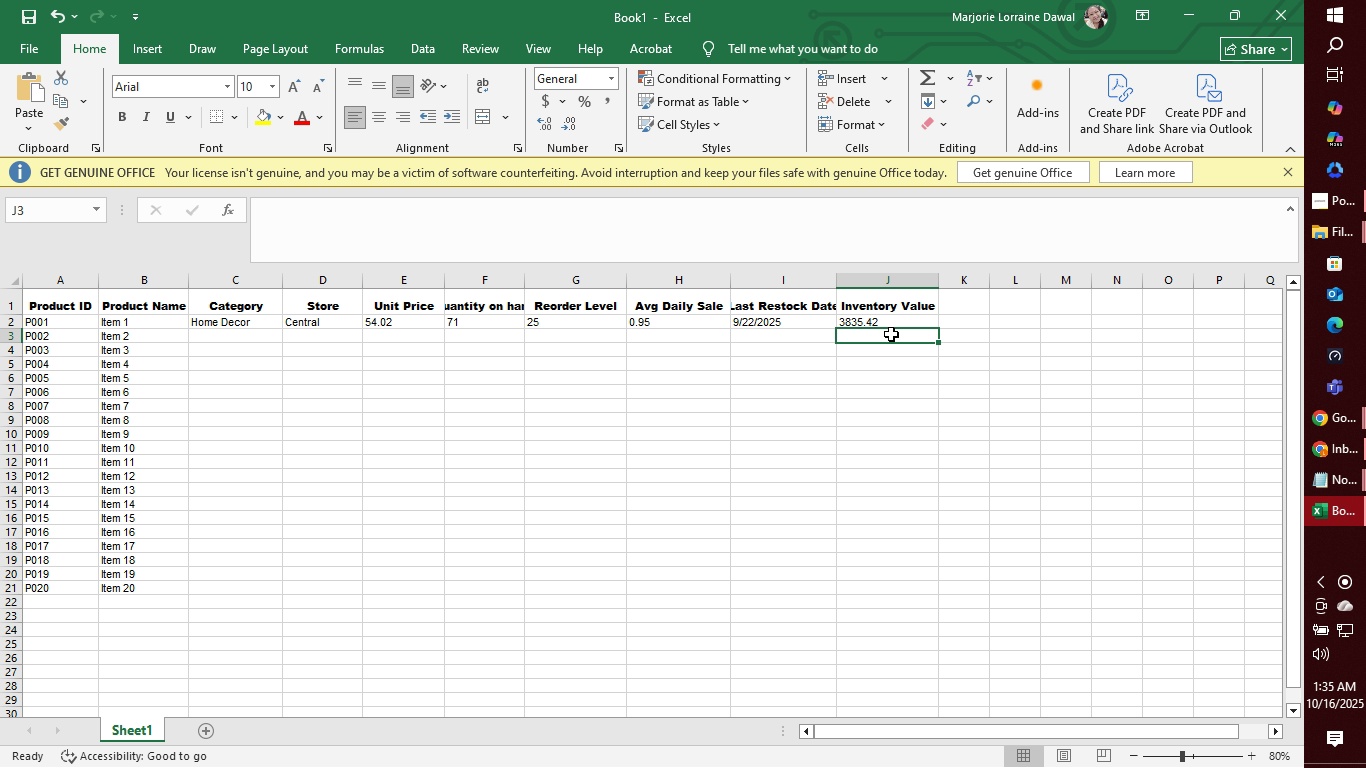 
key(Control+V)
 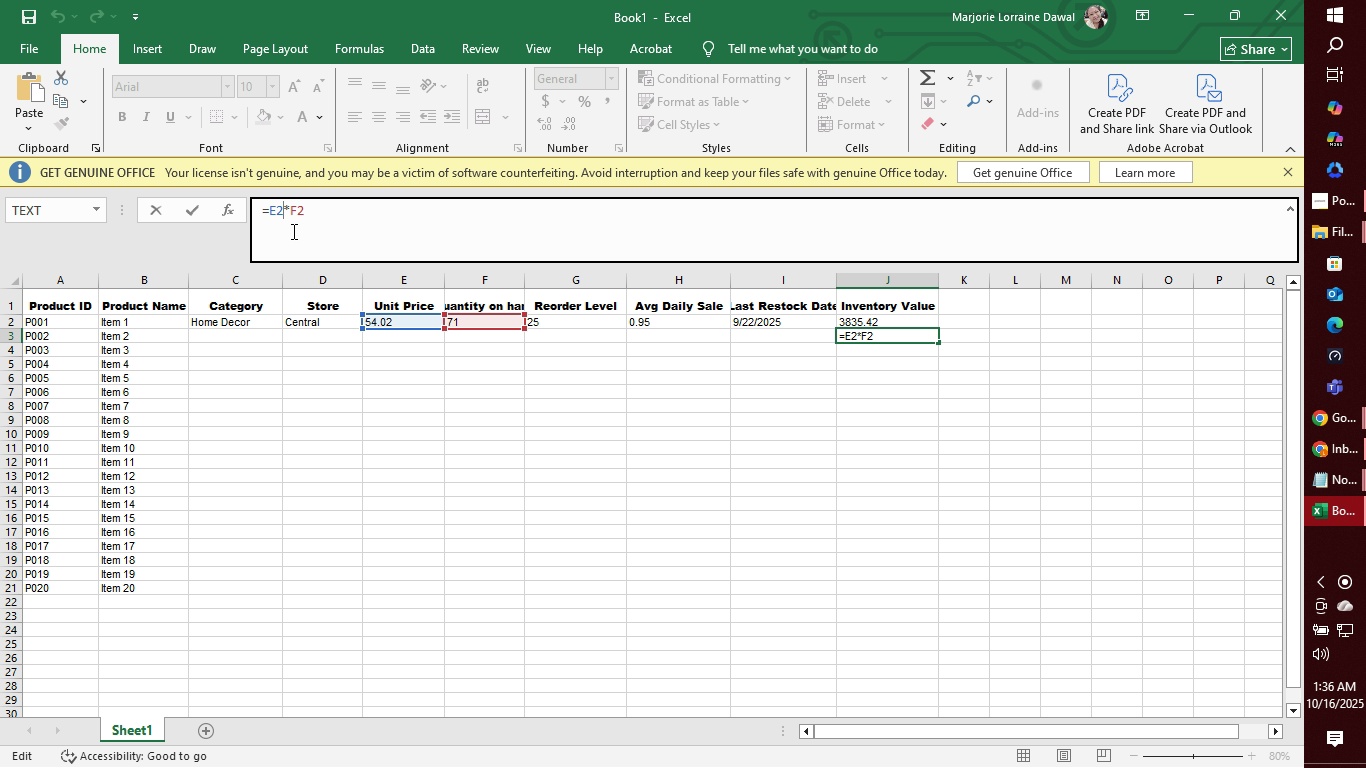 
key(Backspace)
 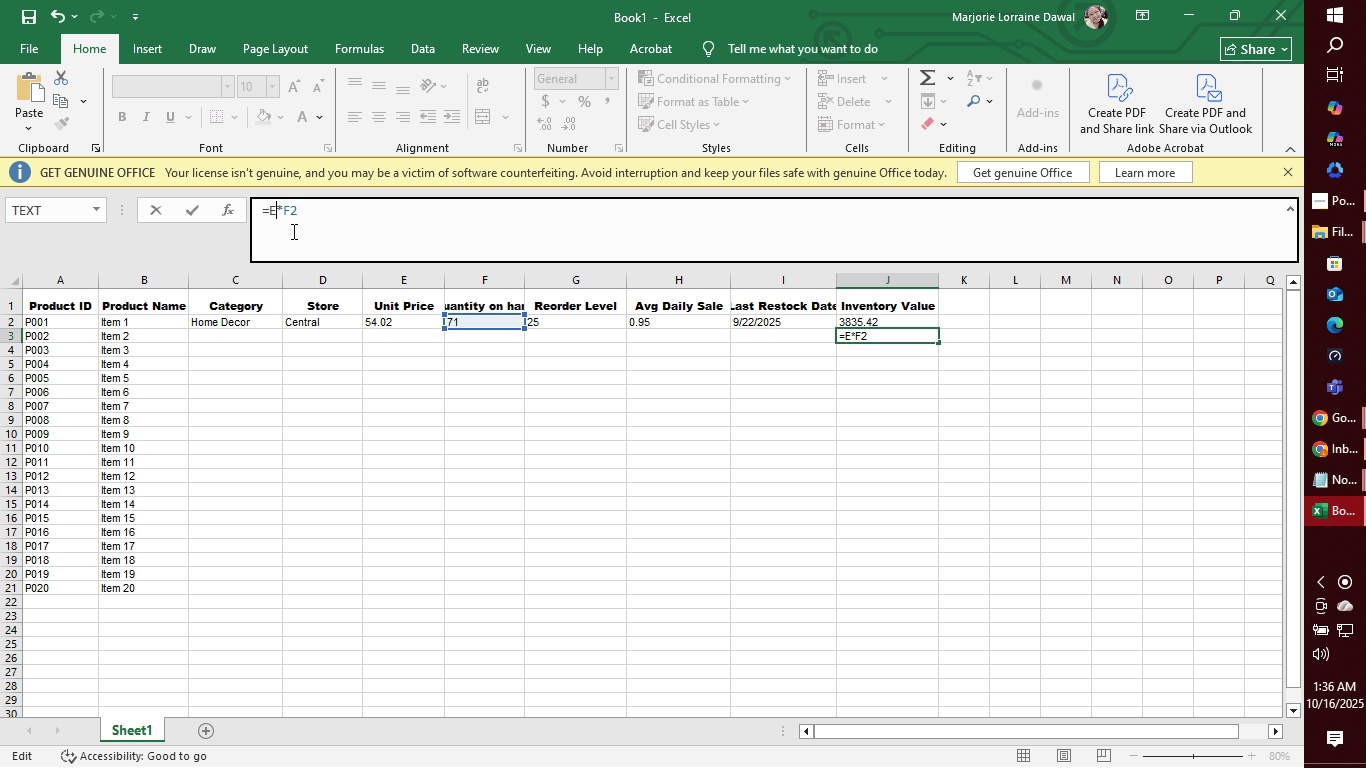 
key(3)
 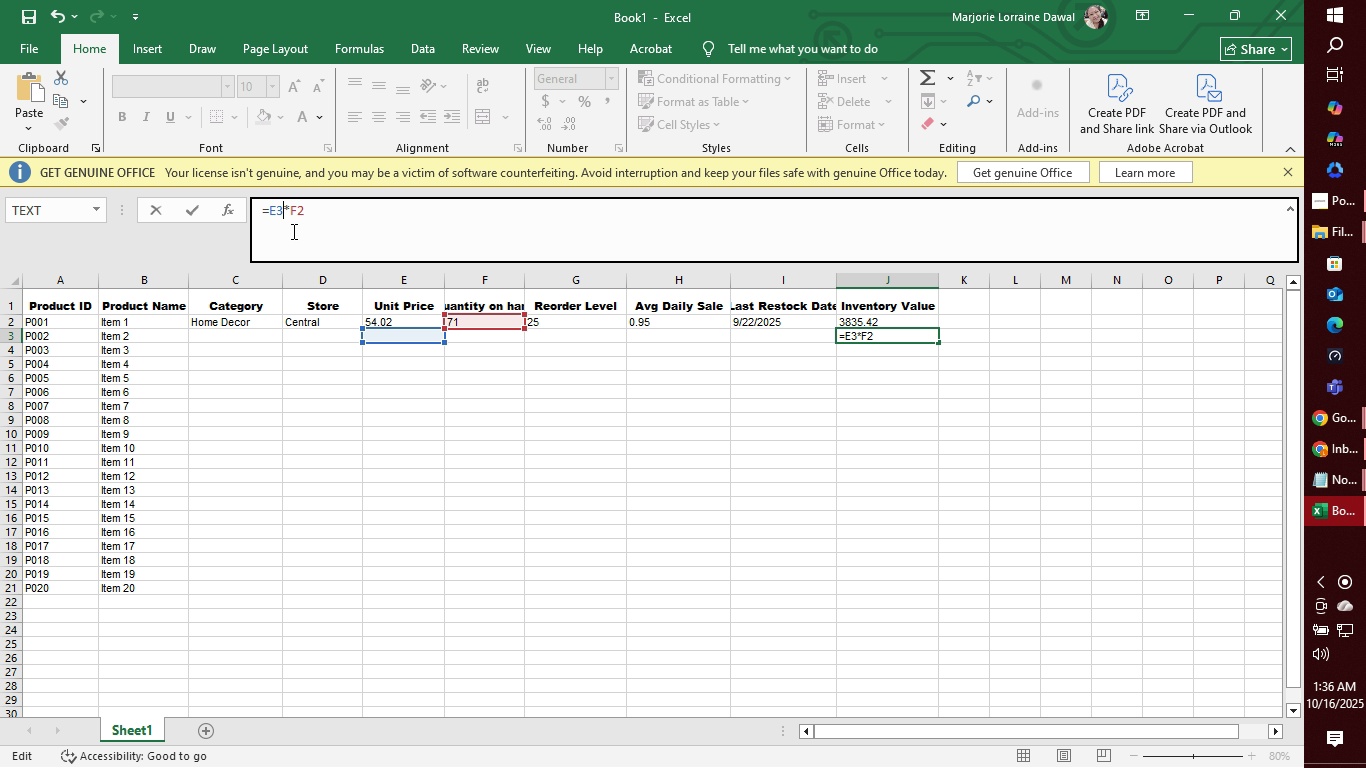 
key(ArrowRight)
 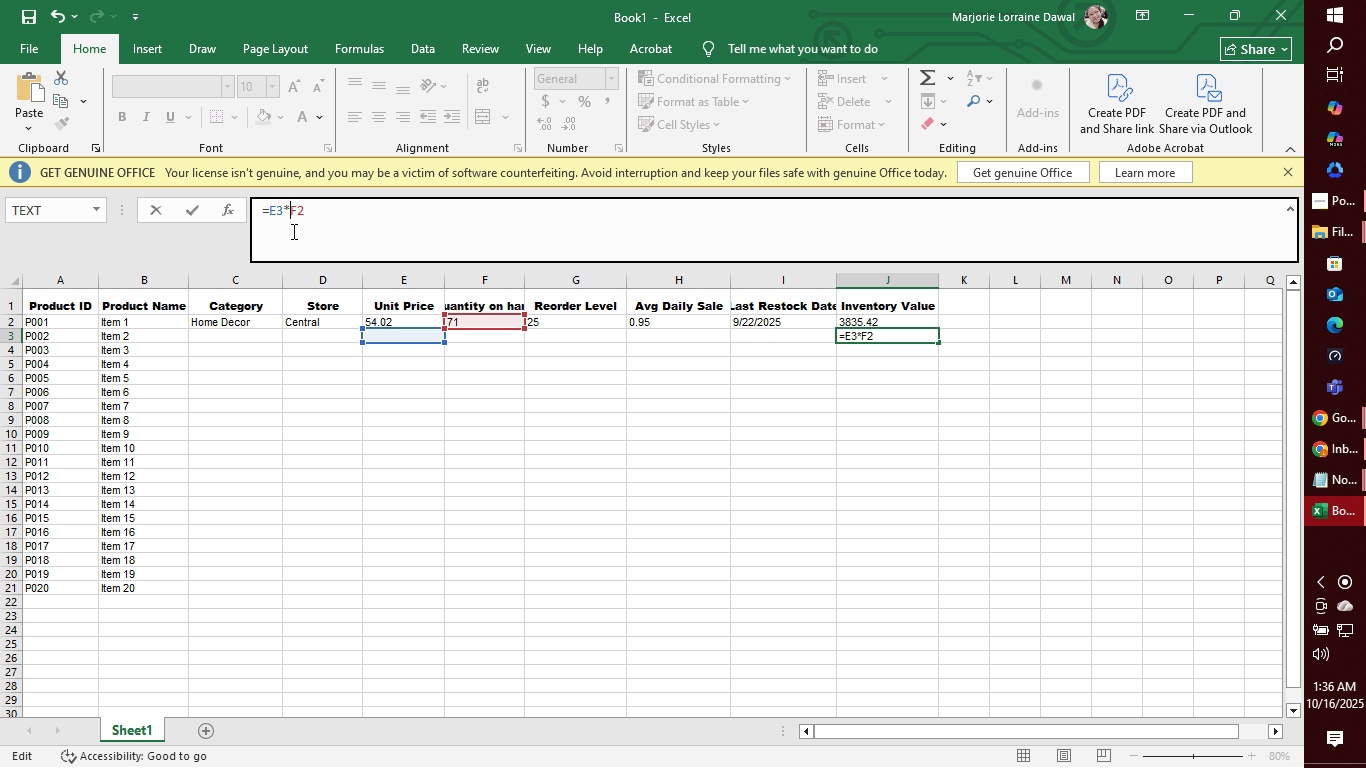 
key(ArrowRight)
 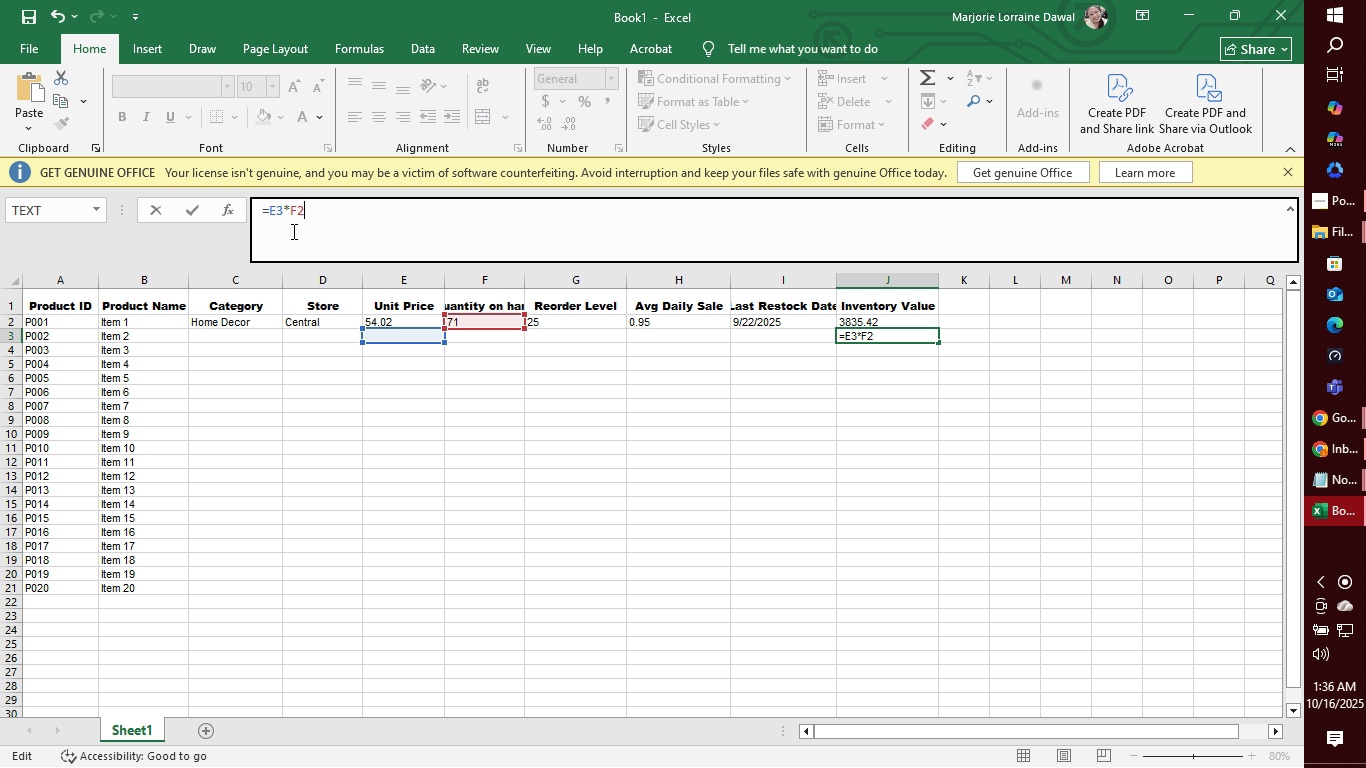 
key(ArrowRight)
 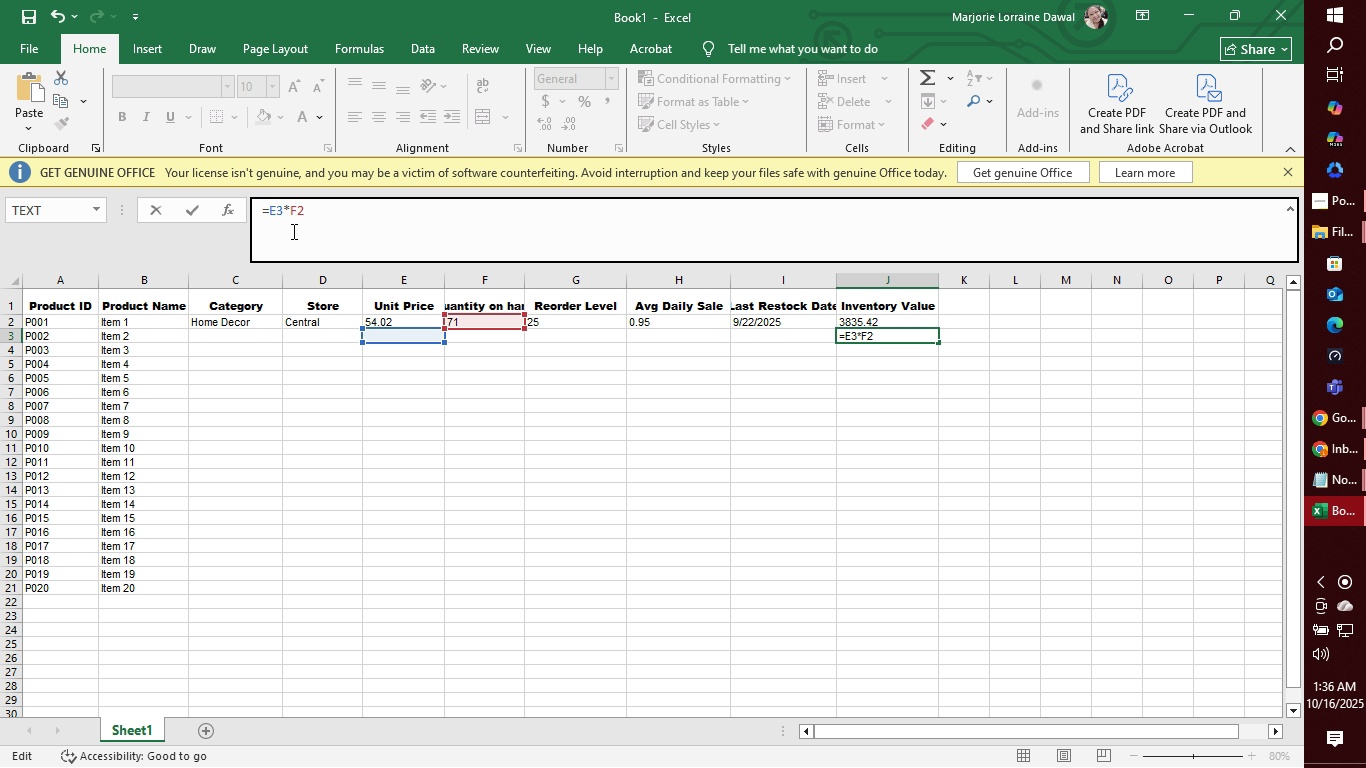 
key(Backspace)
 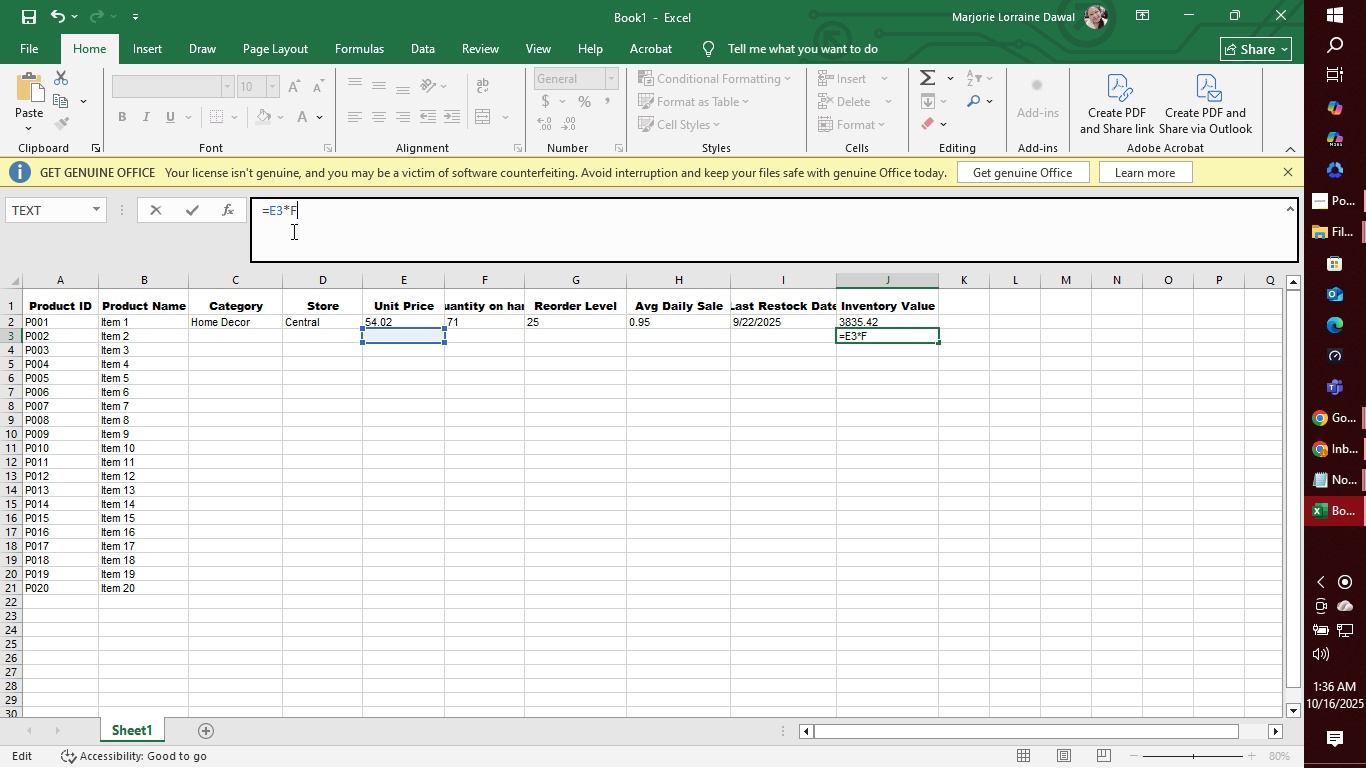 
key(3)
 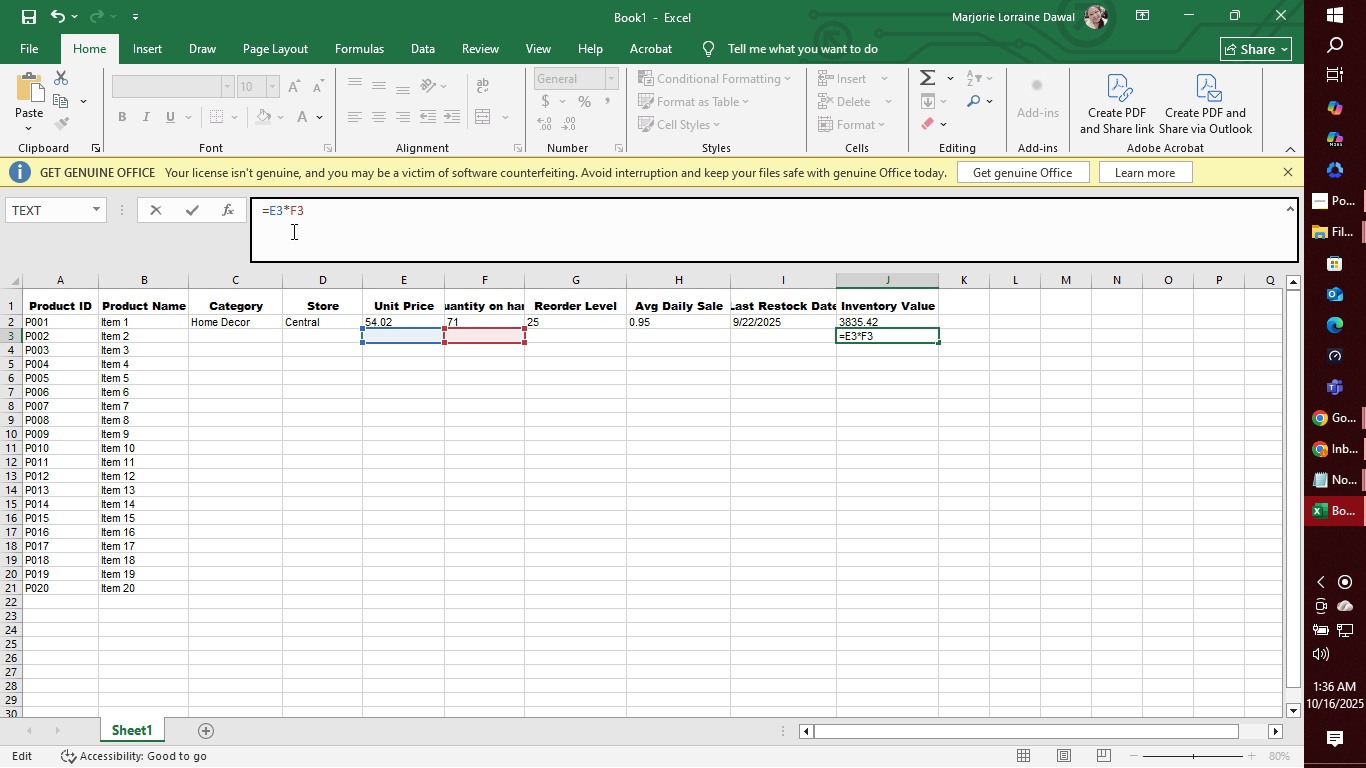 
key(Enter)
 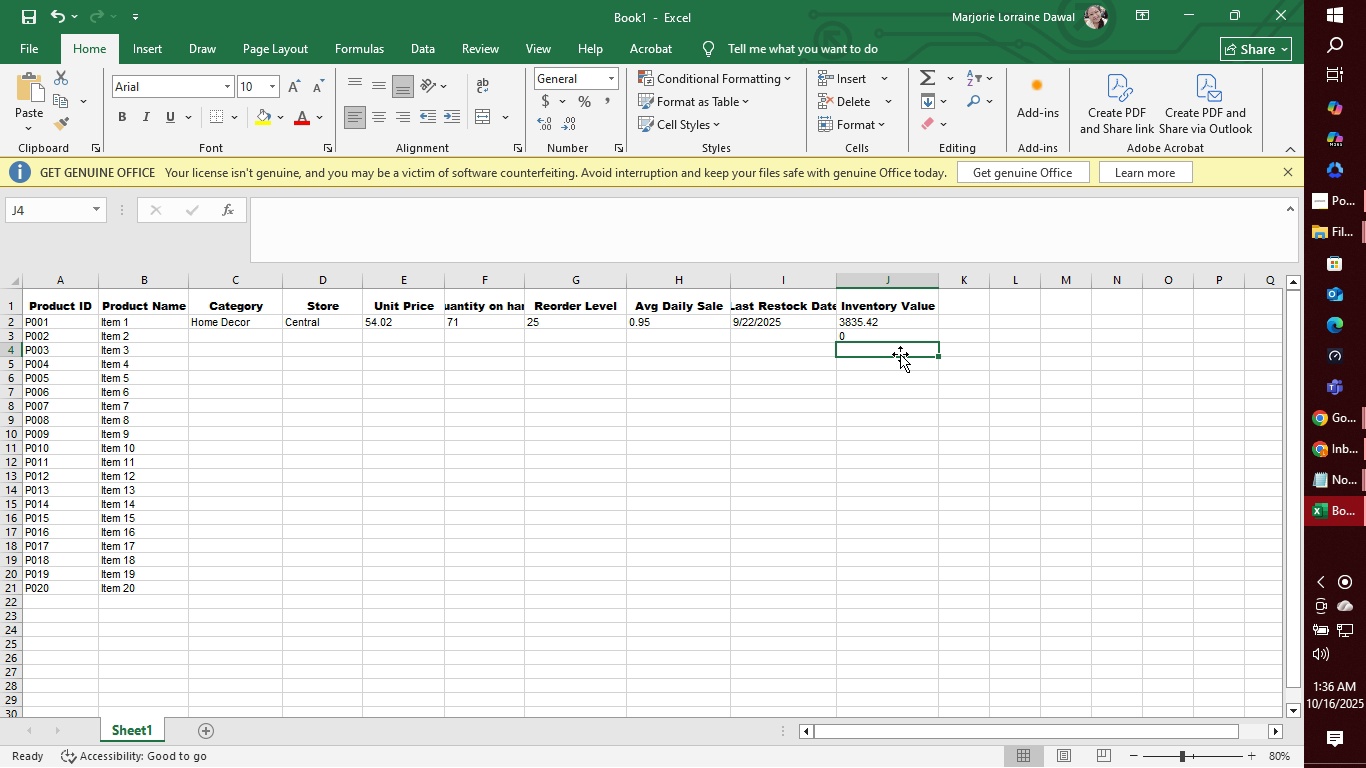 
wait(5.56)
 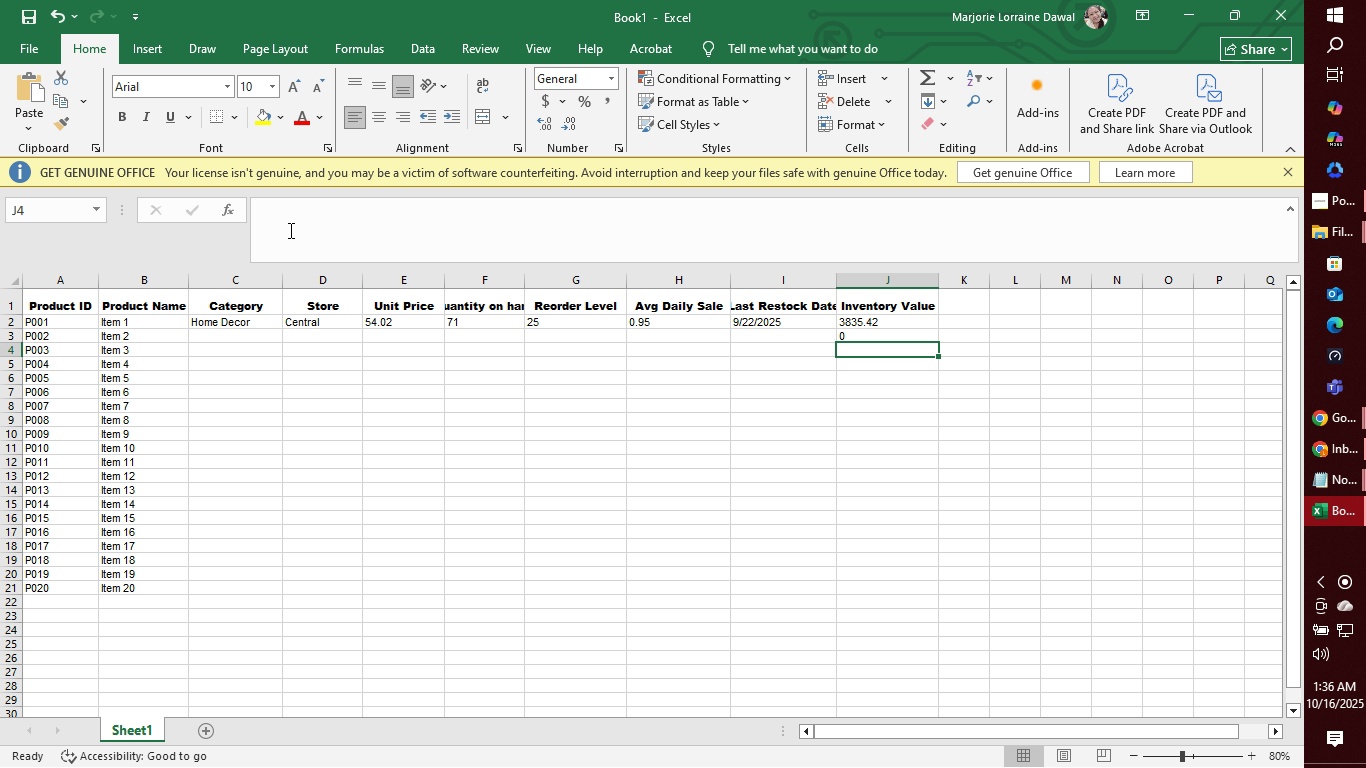 
key(Control+V)
 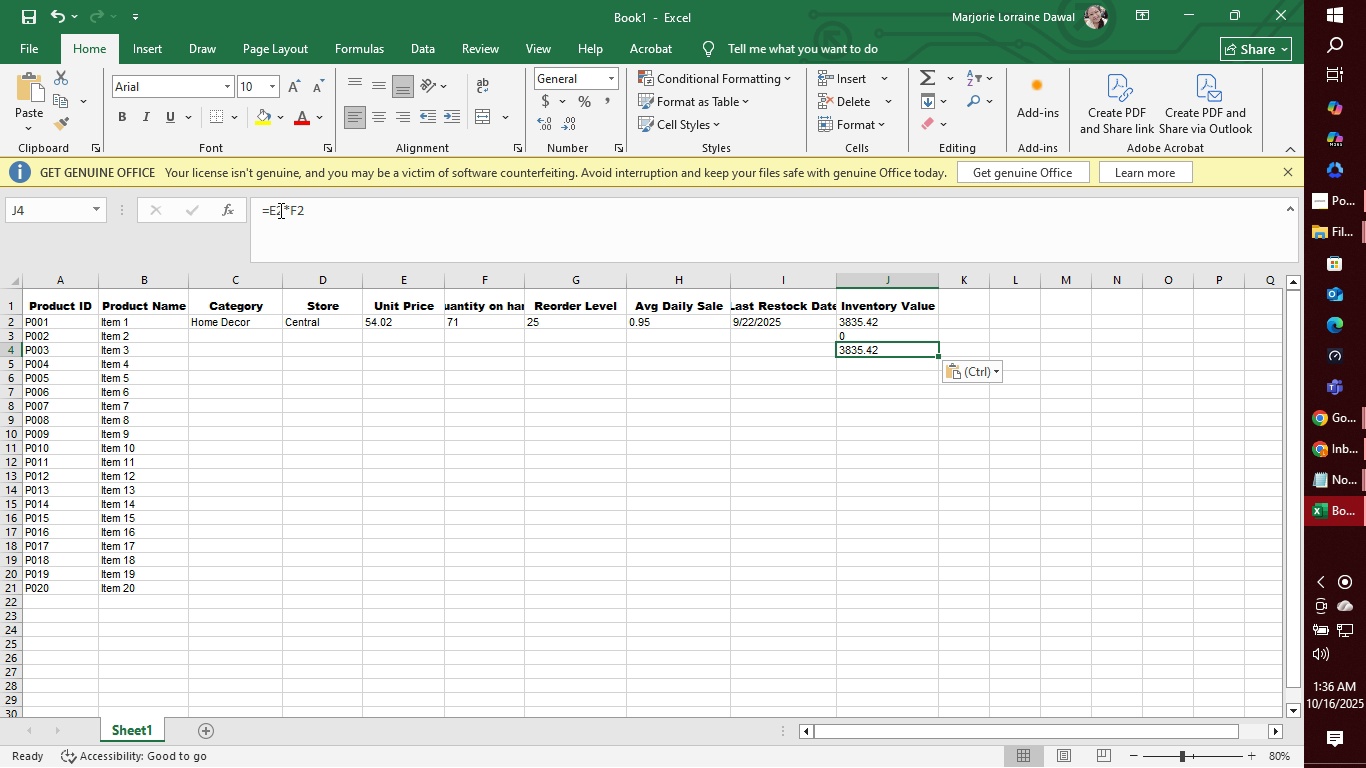 
left_click([279, 210])
 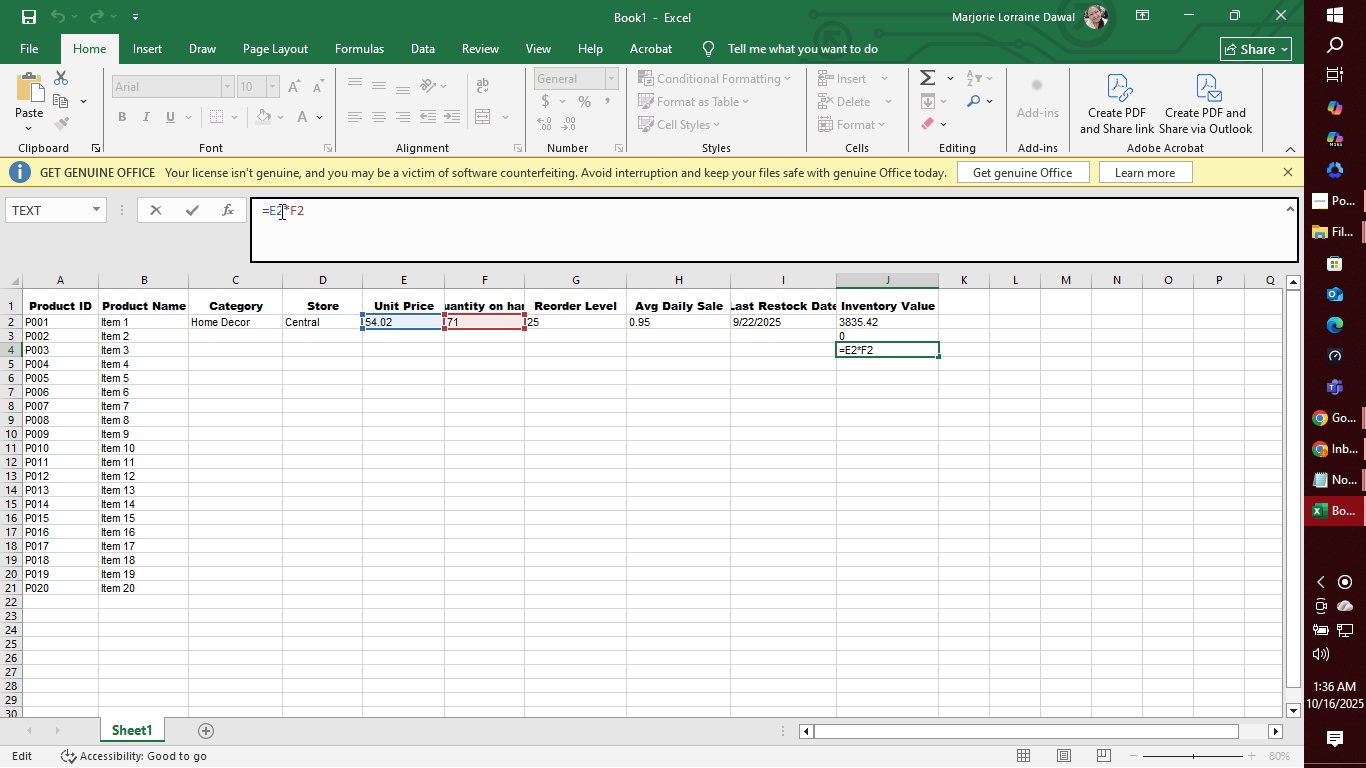 
left_click([280, 211])
 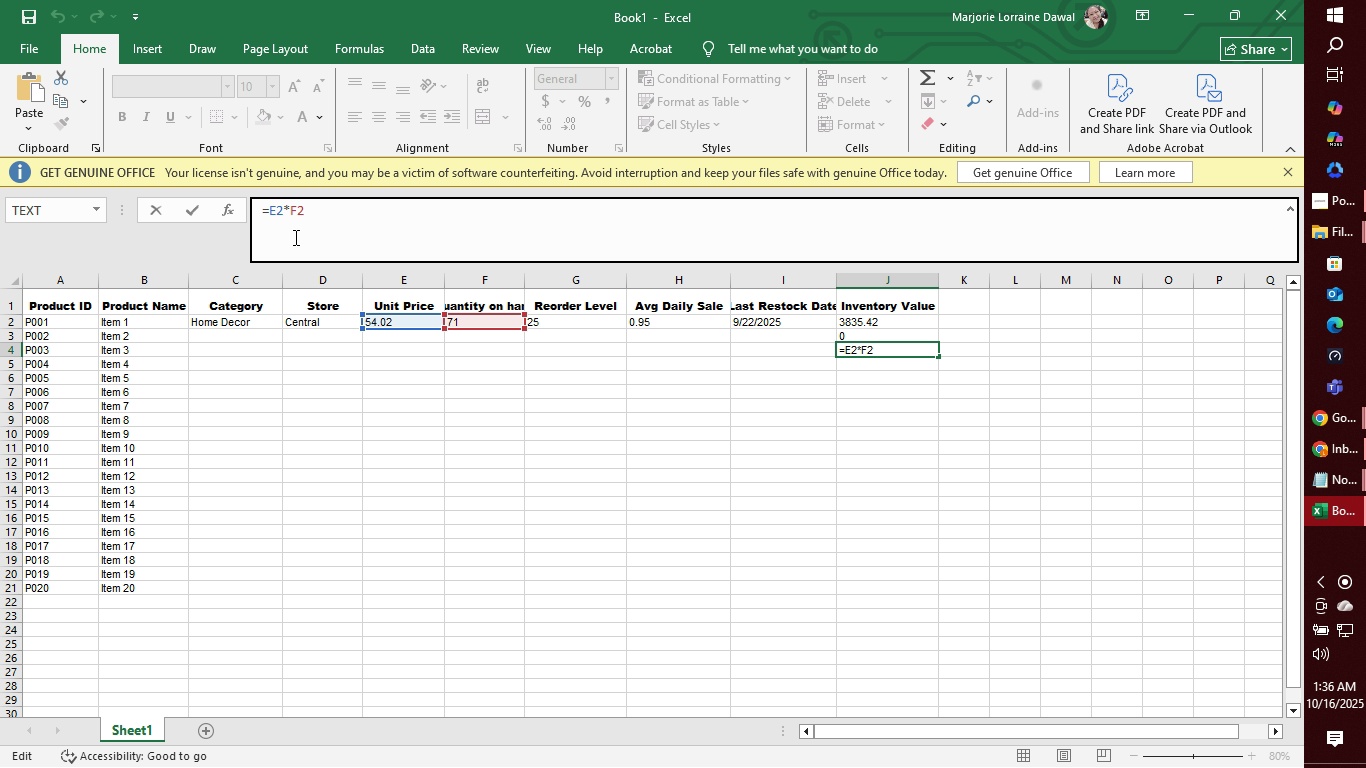 
key(Backspace)
 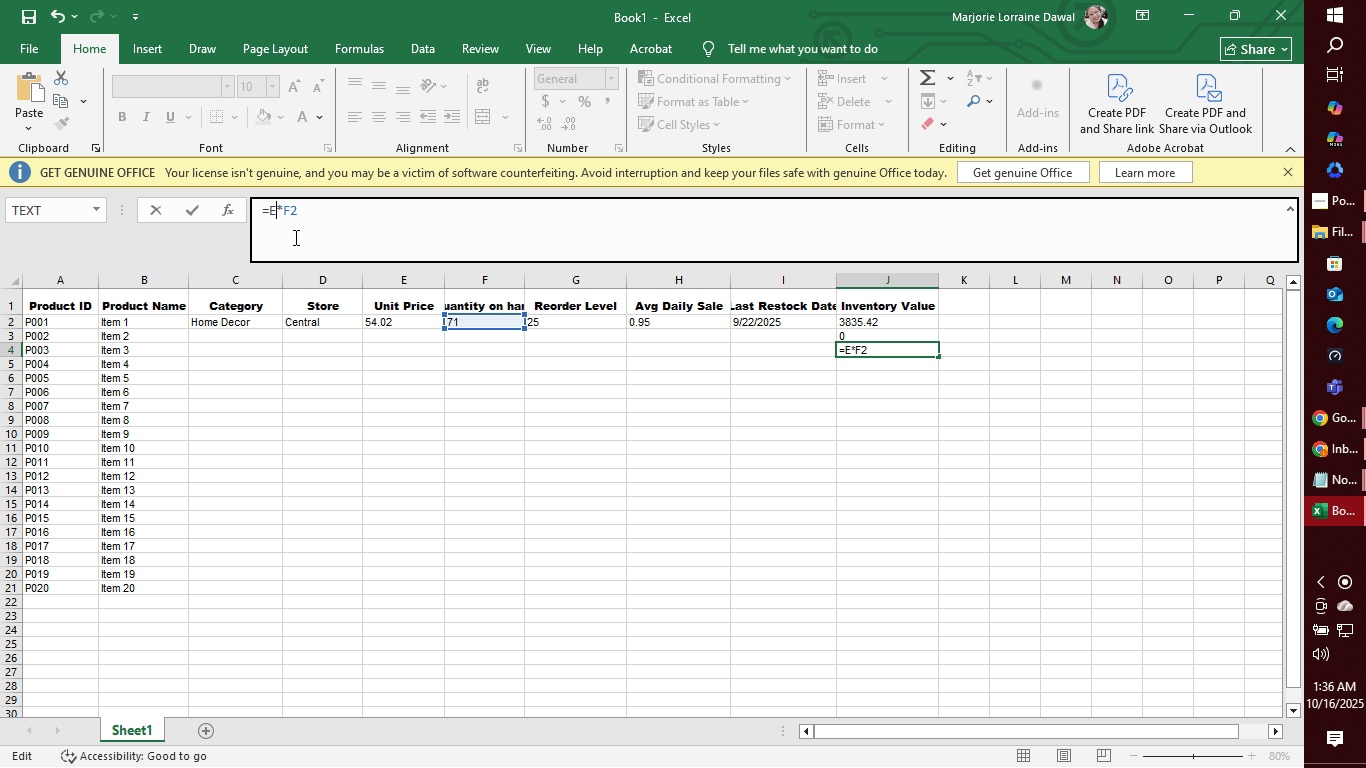 
key(4)
 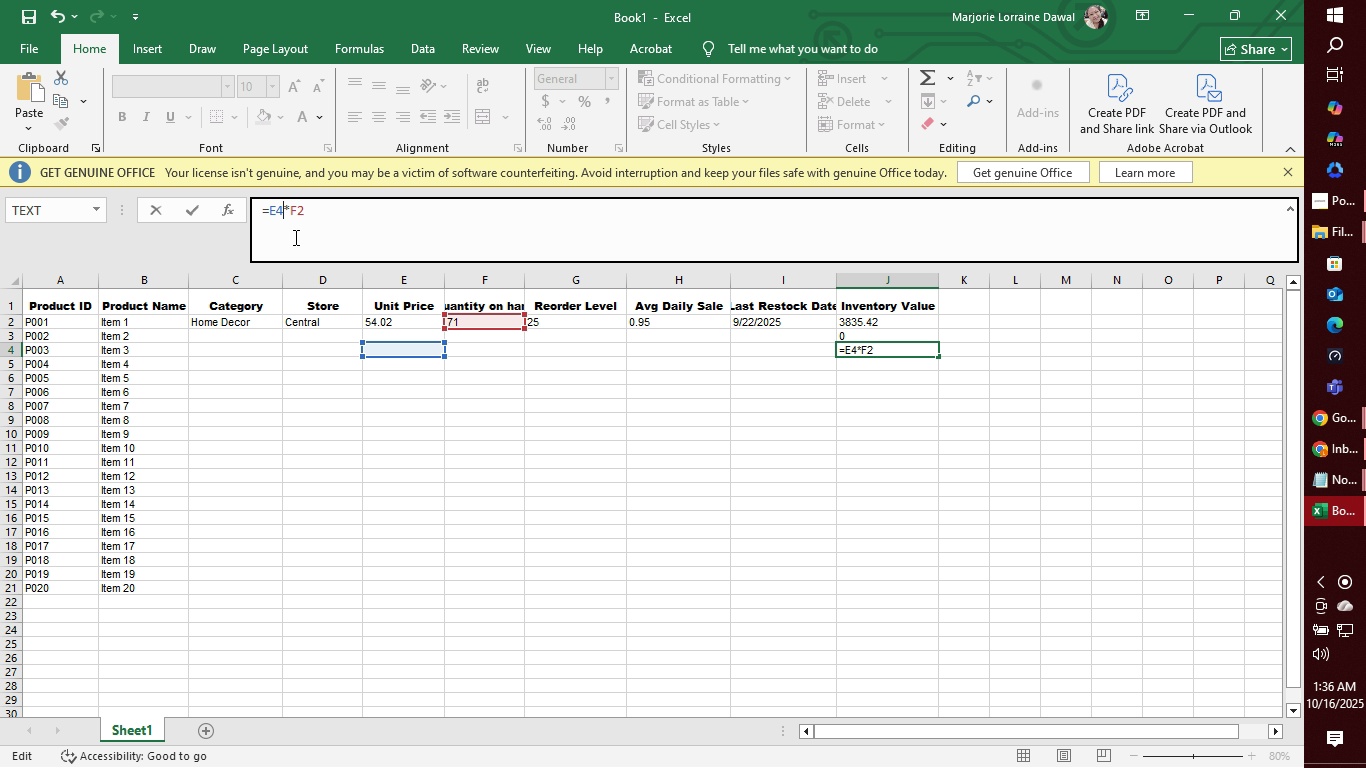 
key(ArrowRight)
 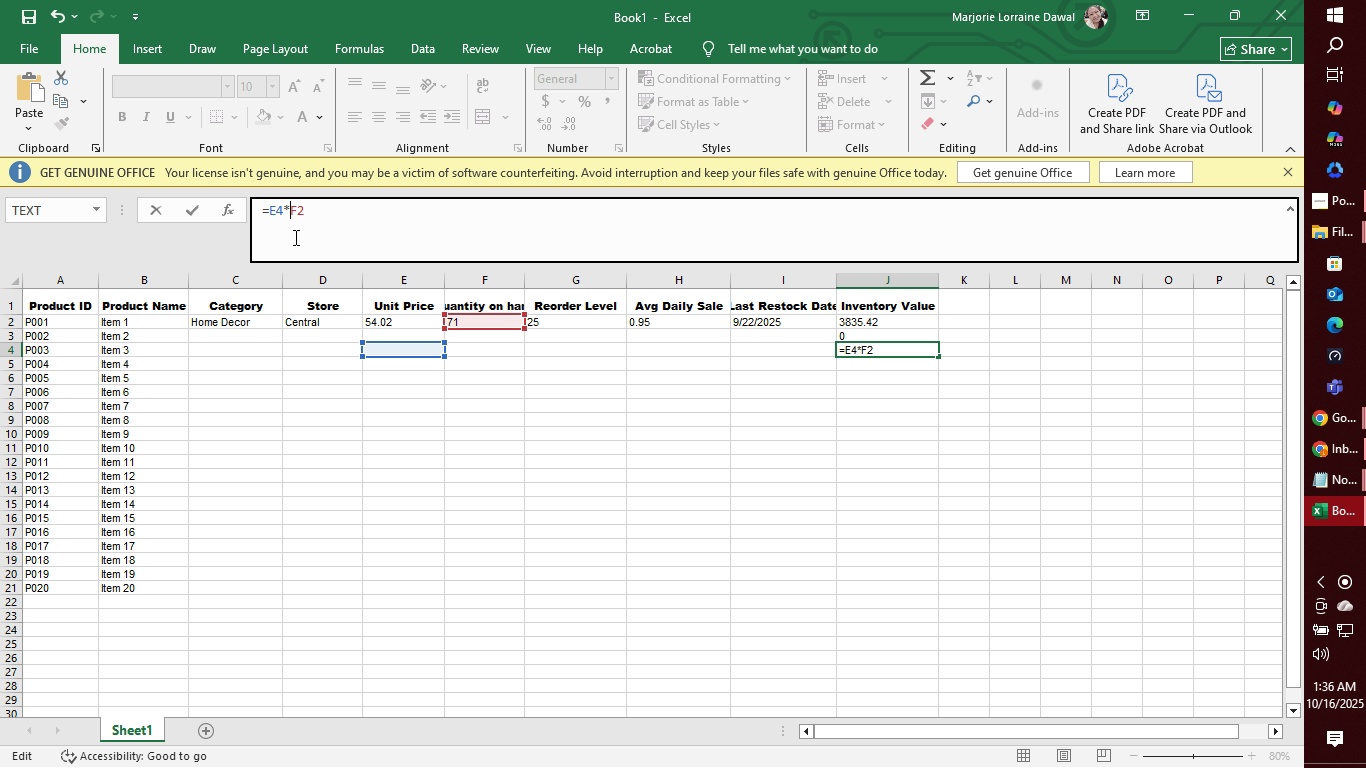 
key(ArrowRight)
 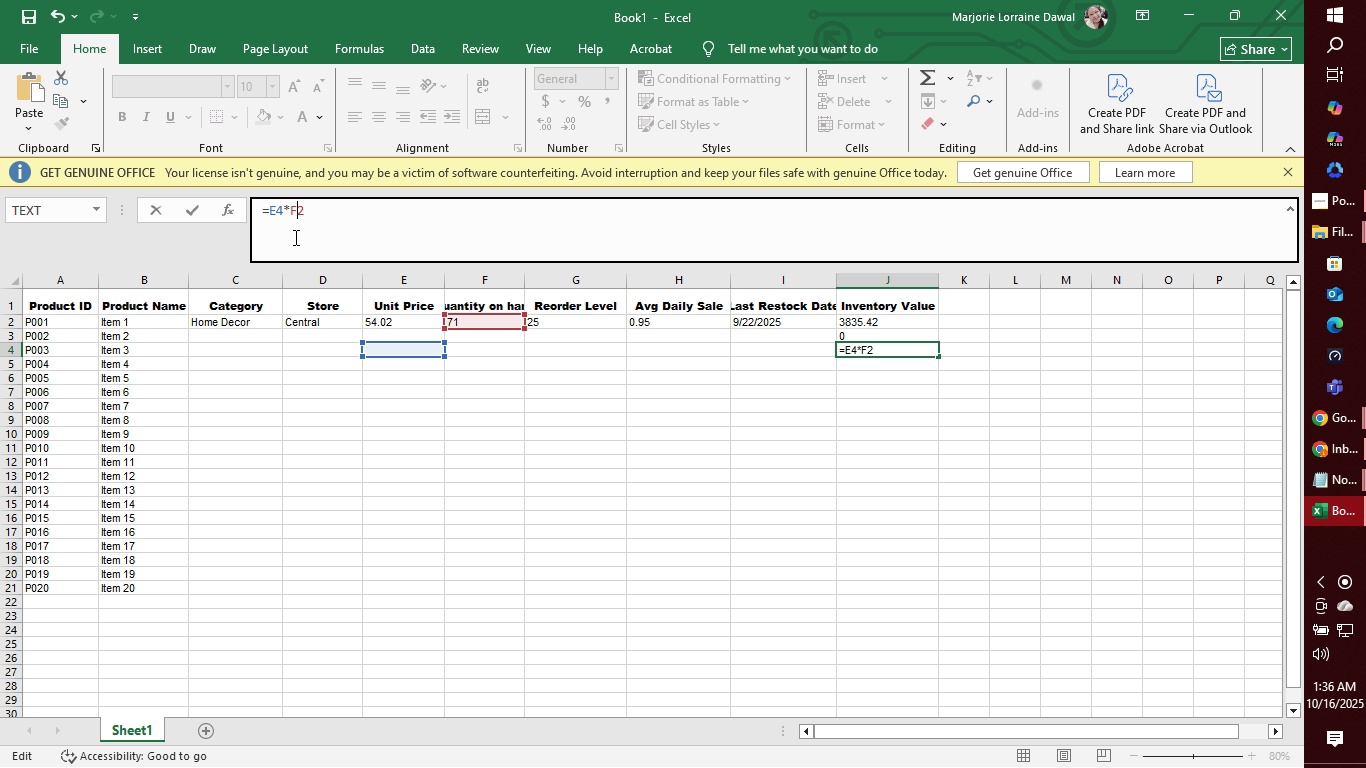 
key(ArrowRight)
 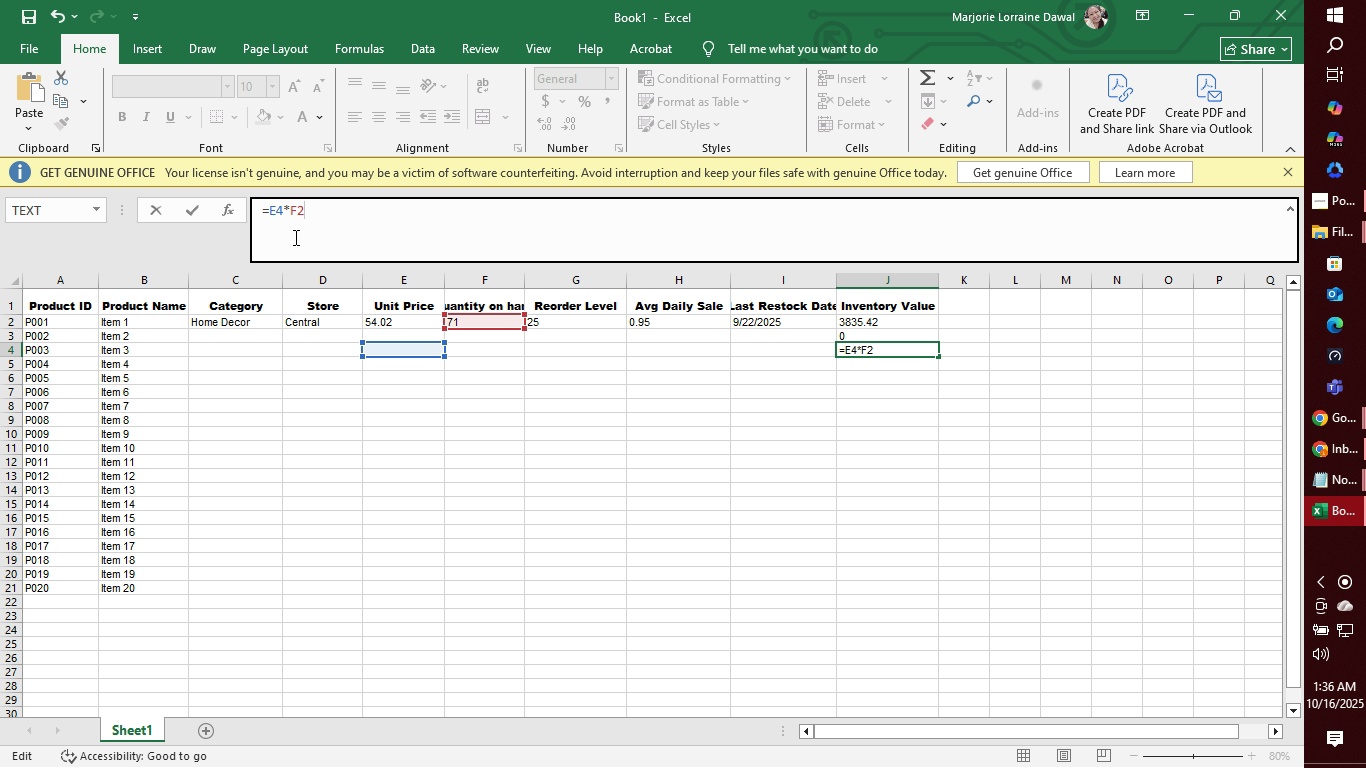 
key(Backspace)
 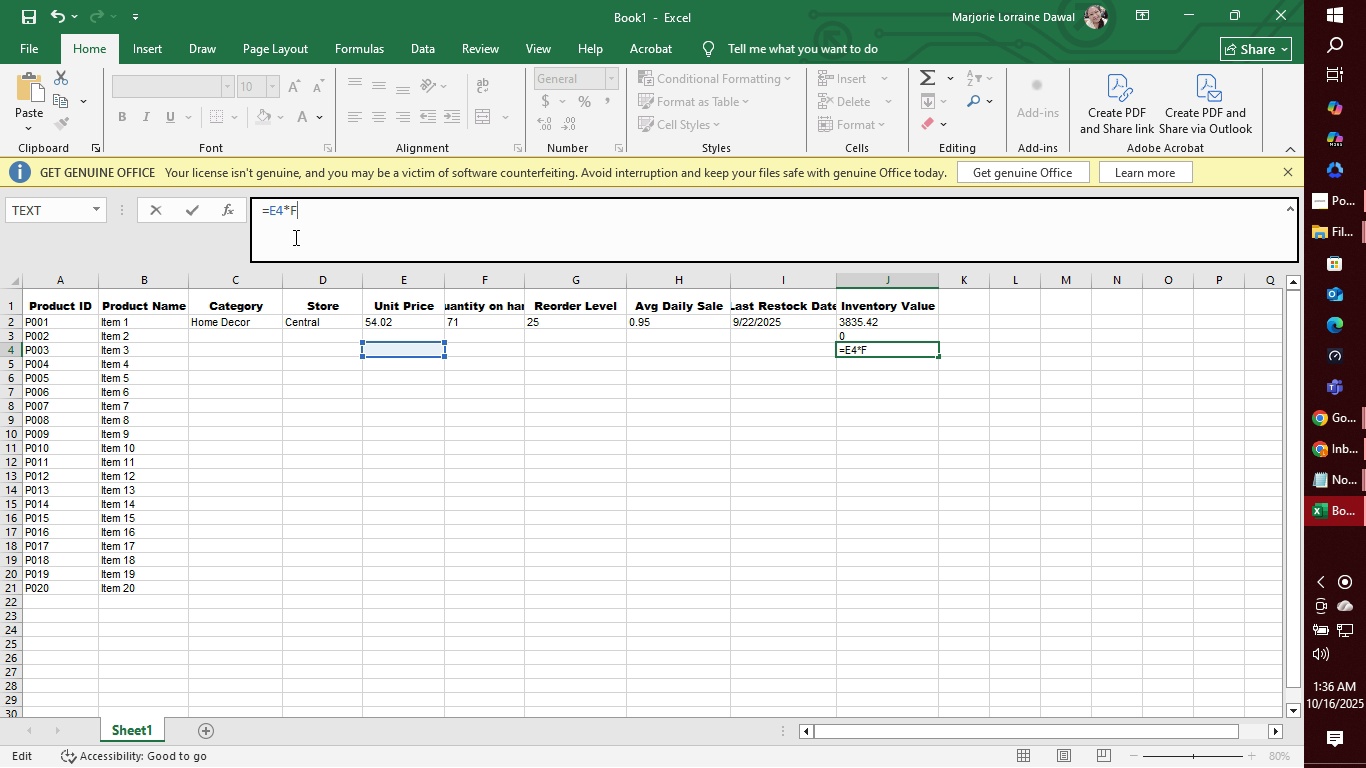 
key(4)
 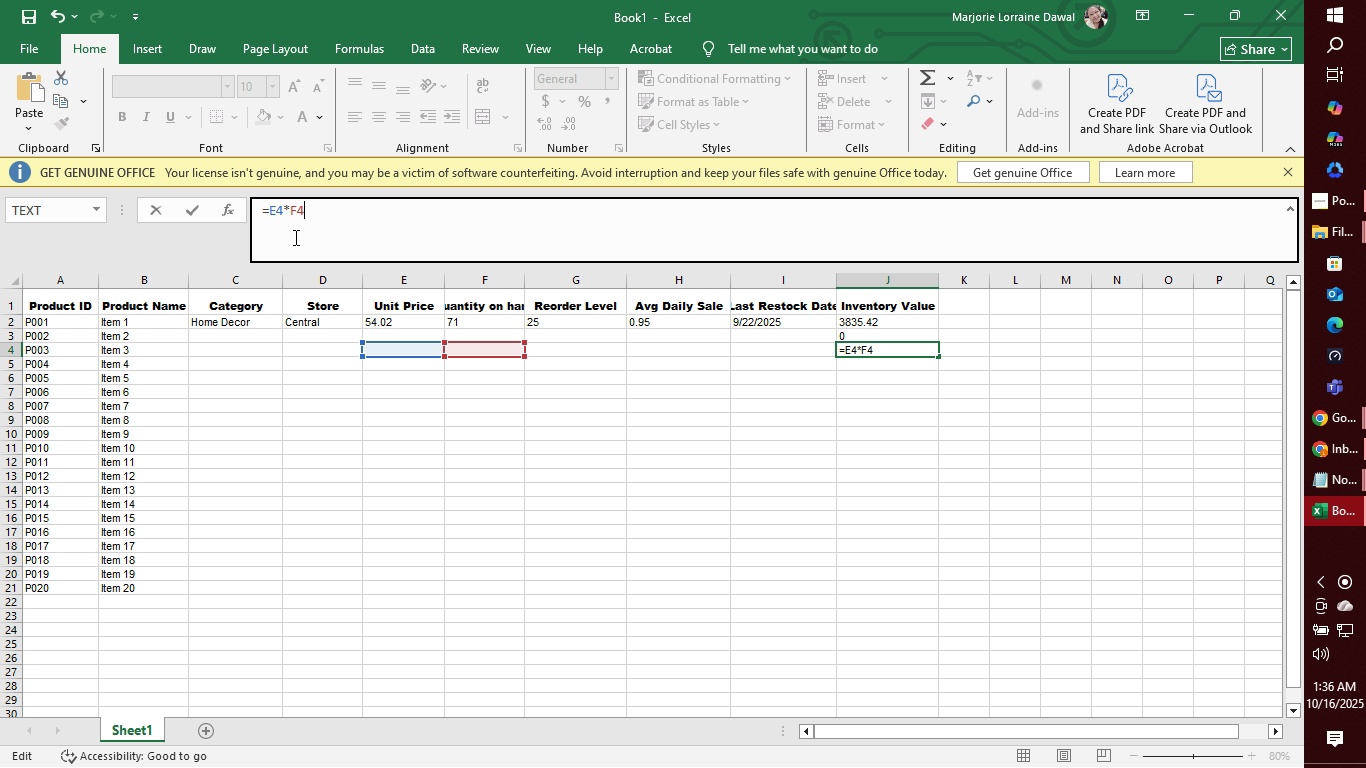 
key(Enter)
 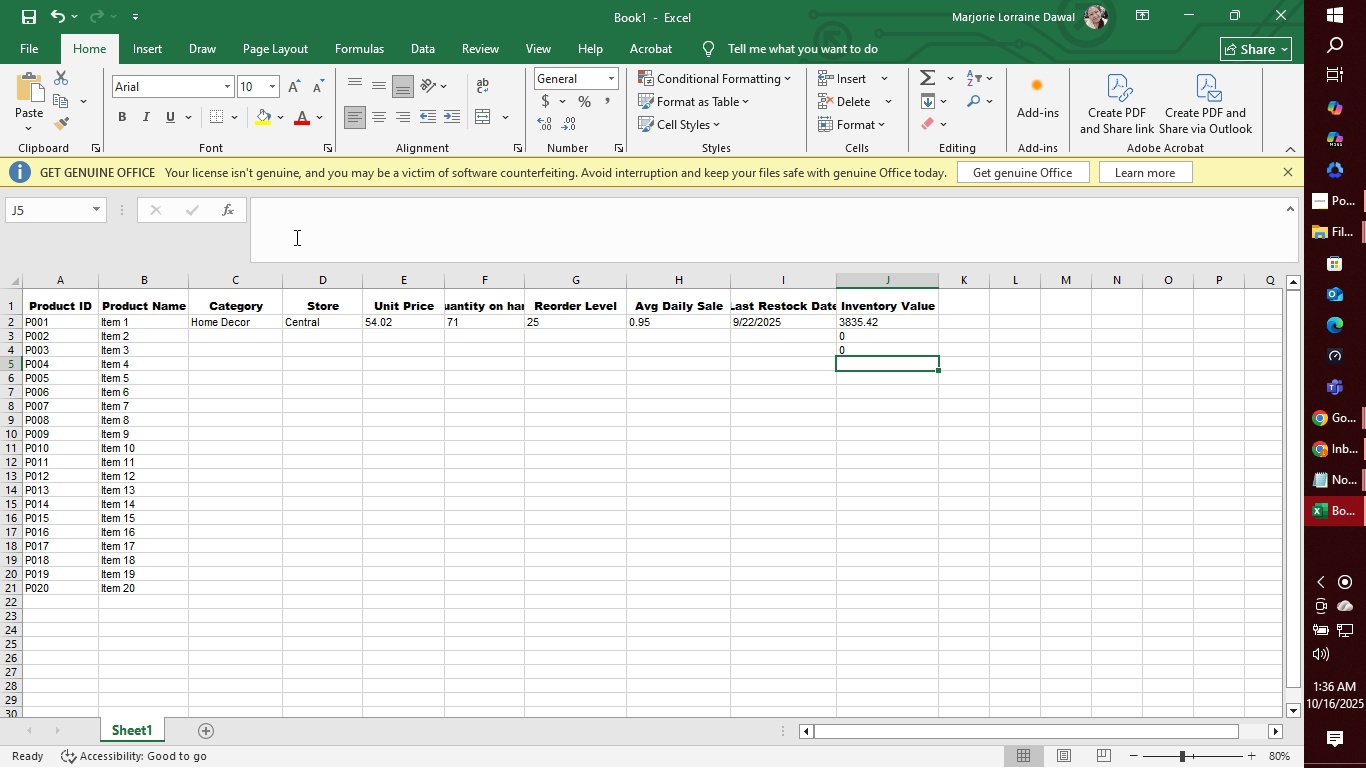 
key(Control+V)
 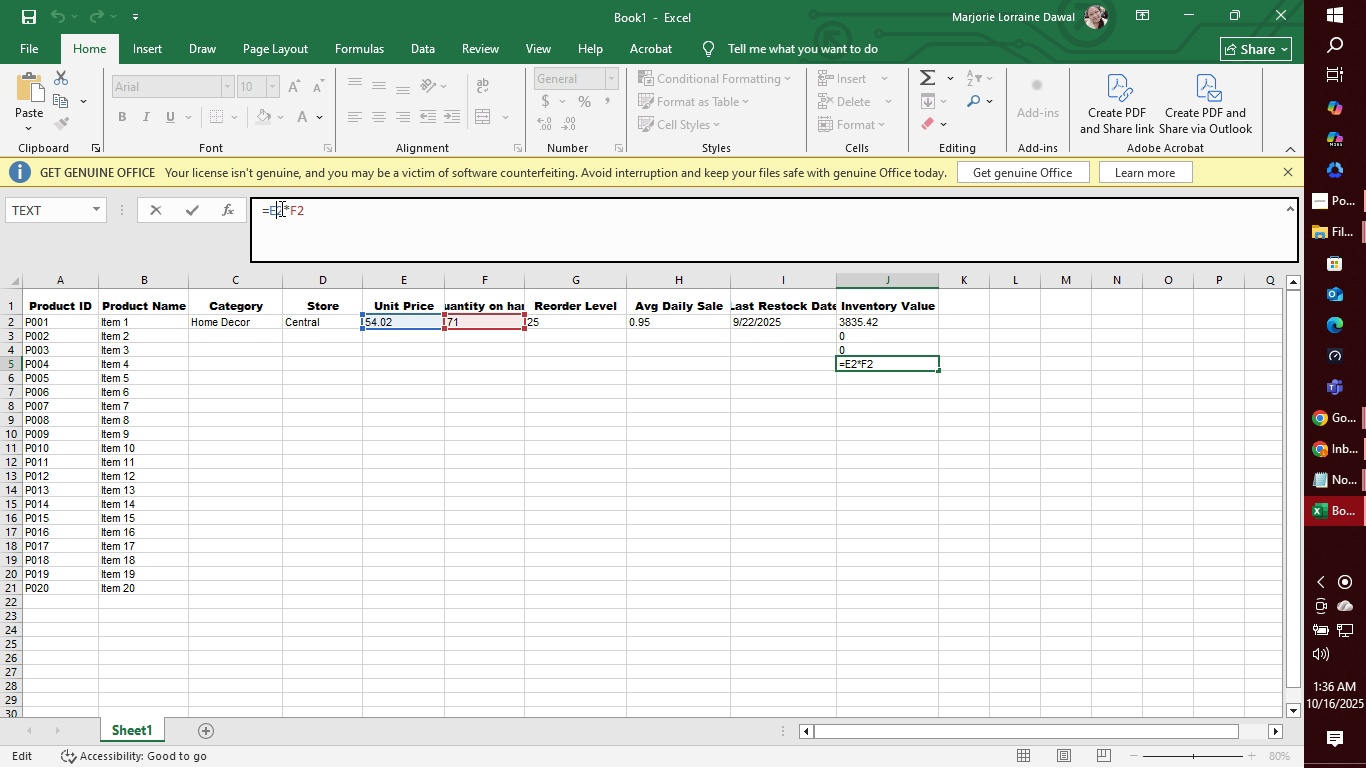 
double_click([280, 208])
 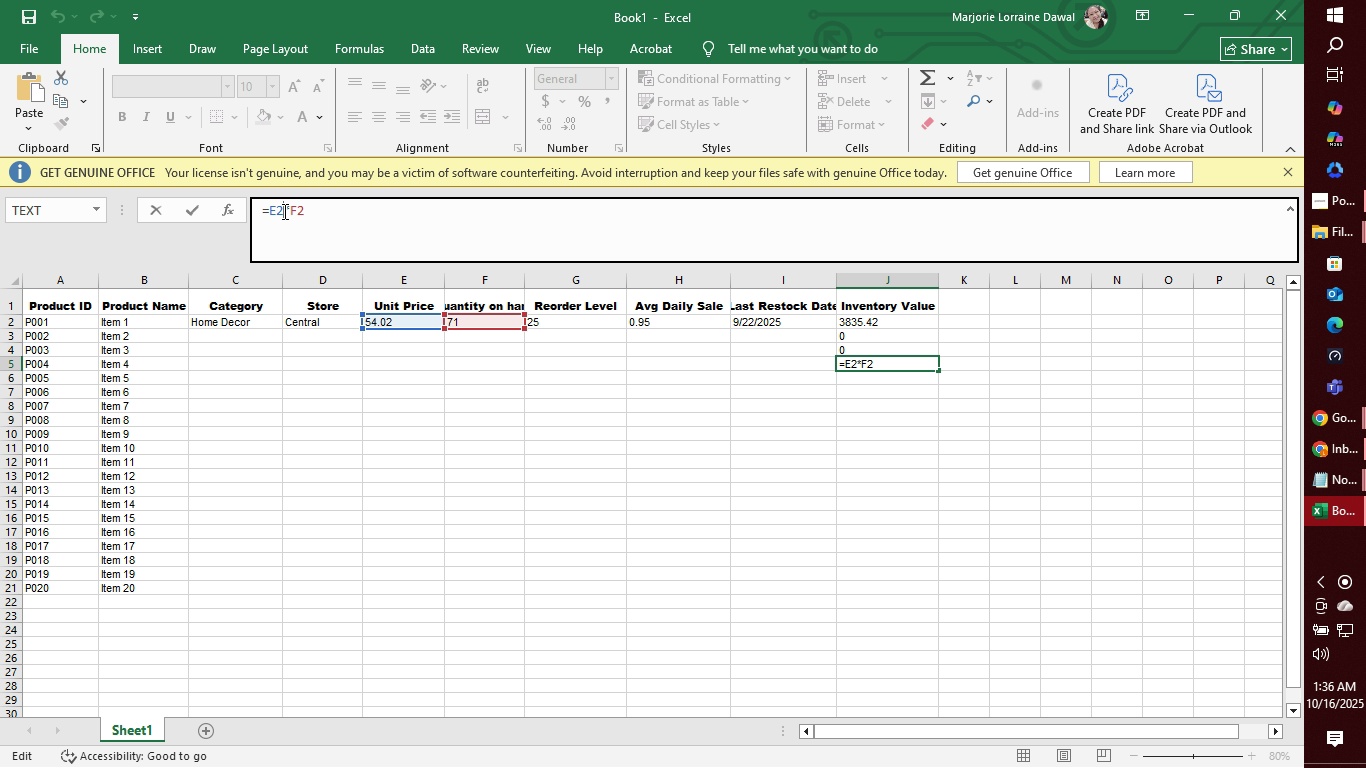 
key(Backspace)
 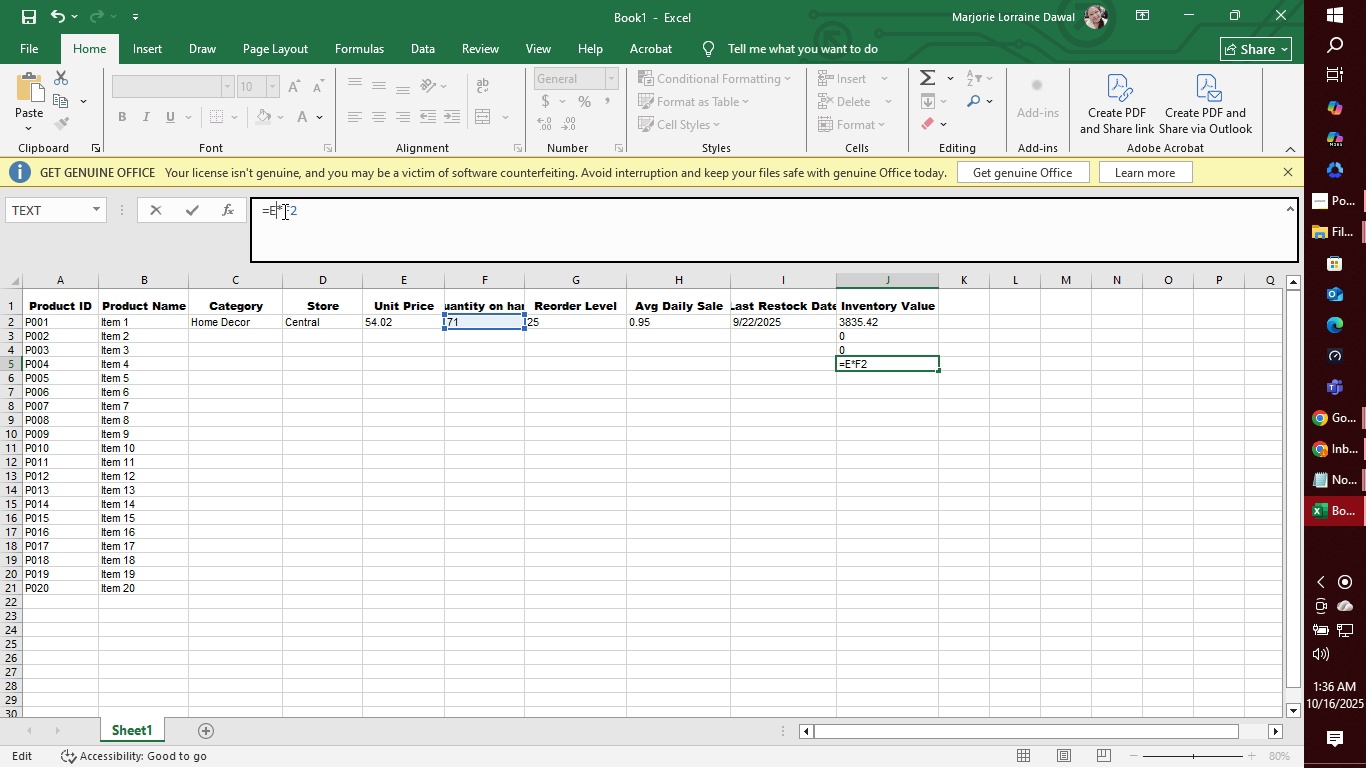 
key(5)
 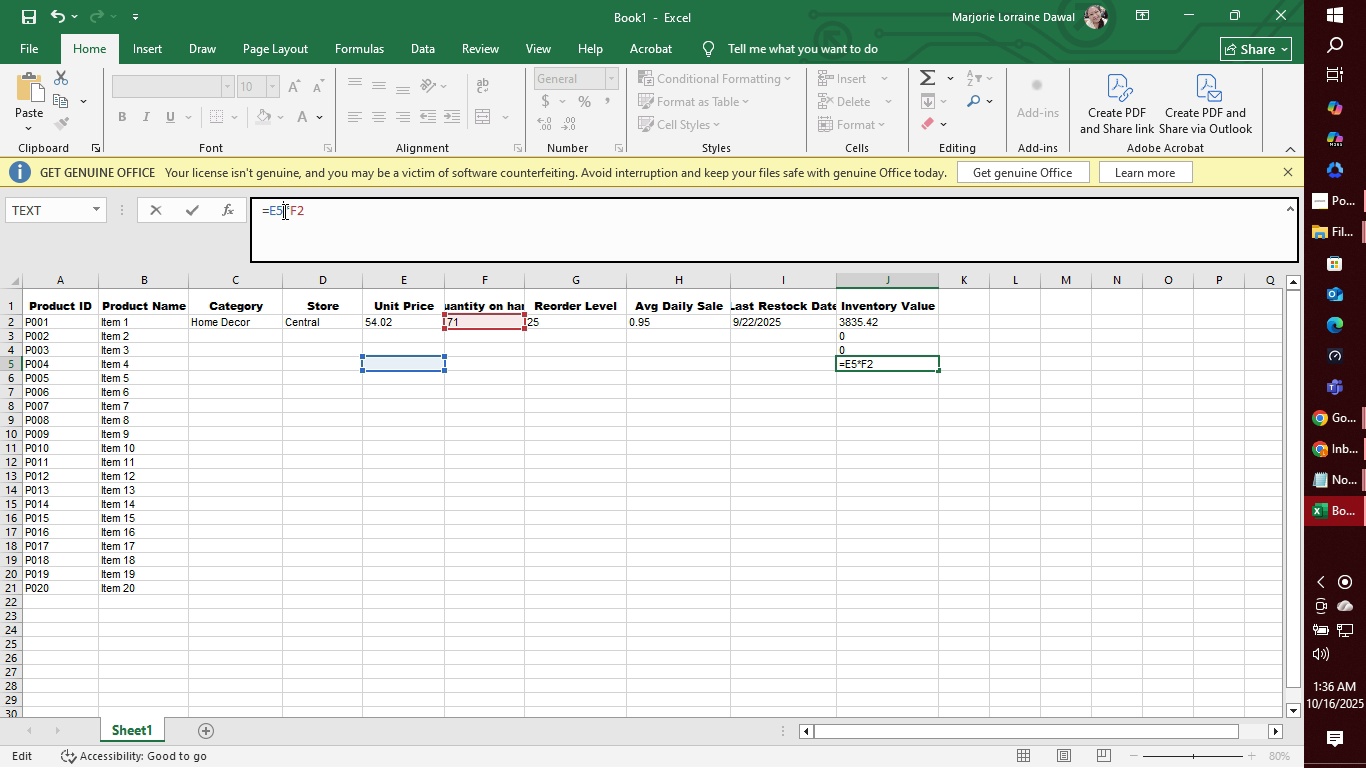 
key(ArrowRight)
 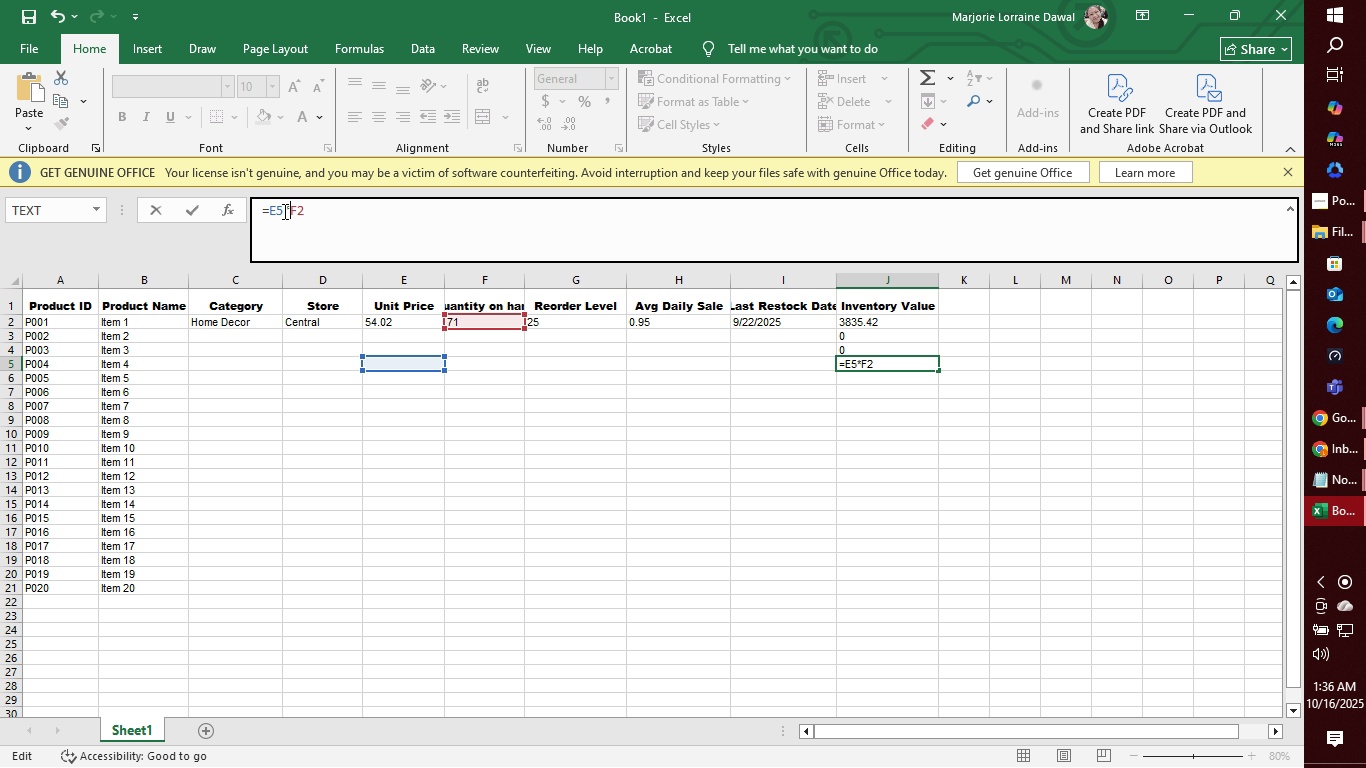 
key(ArrowRight)
 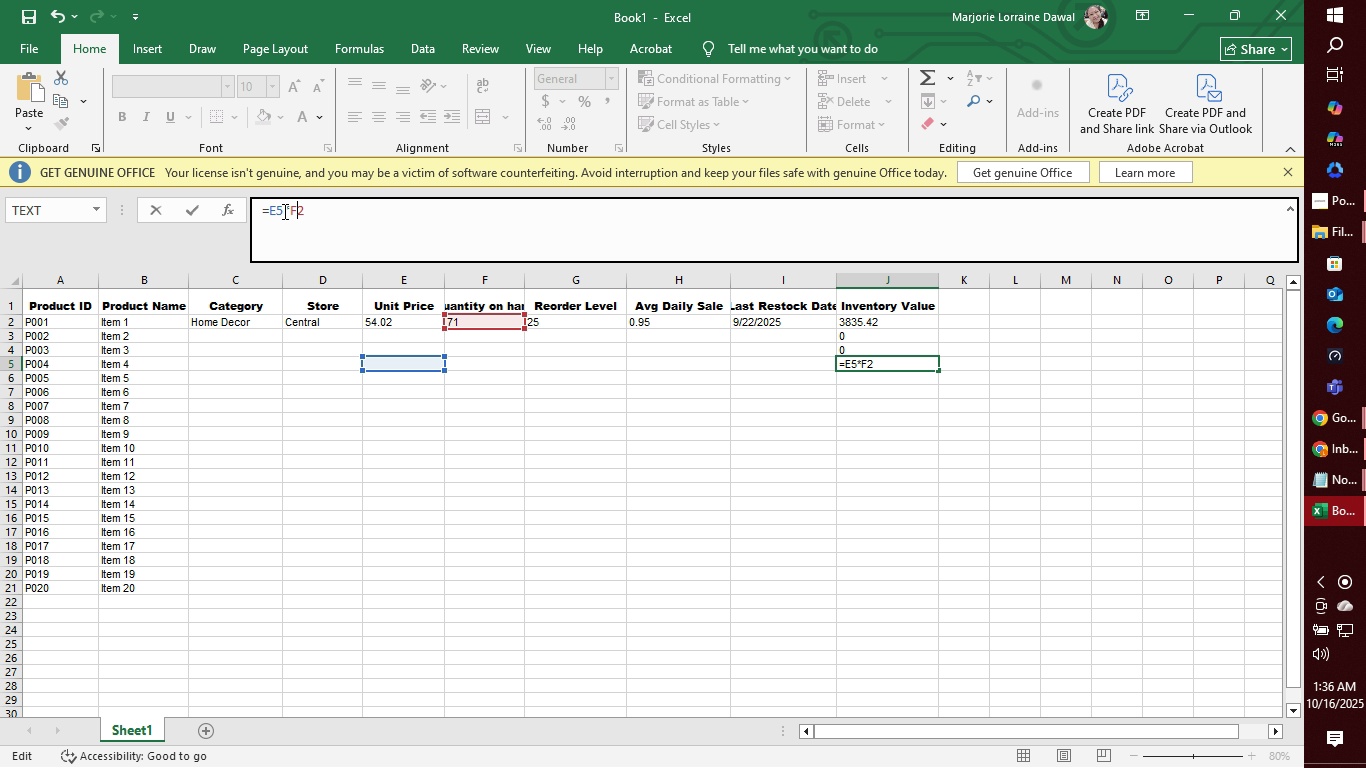 
key(ArrowRight)
 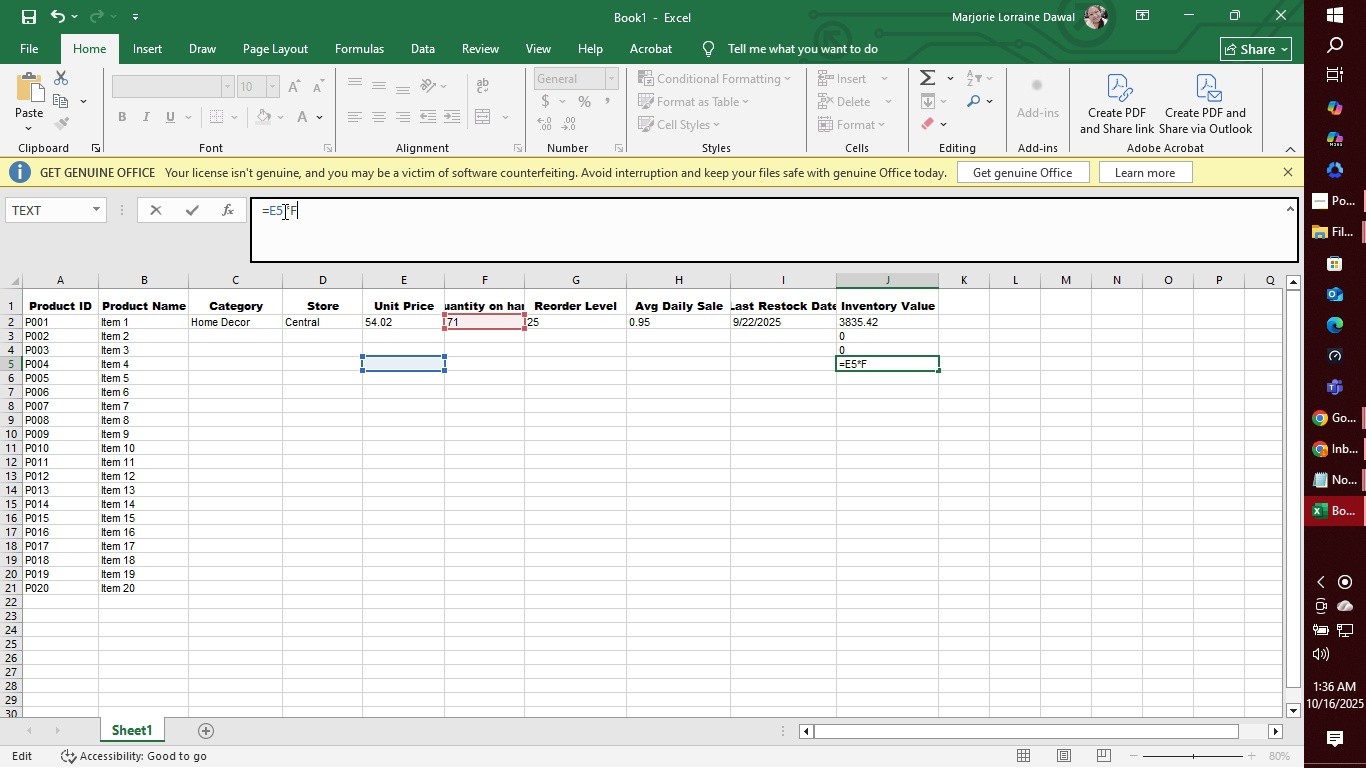 
key(Backspace)
 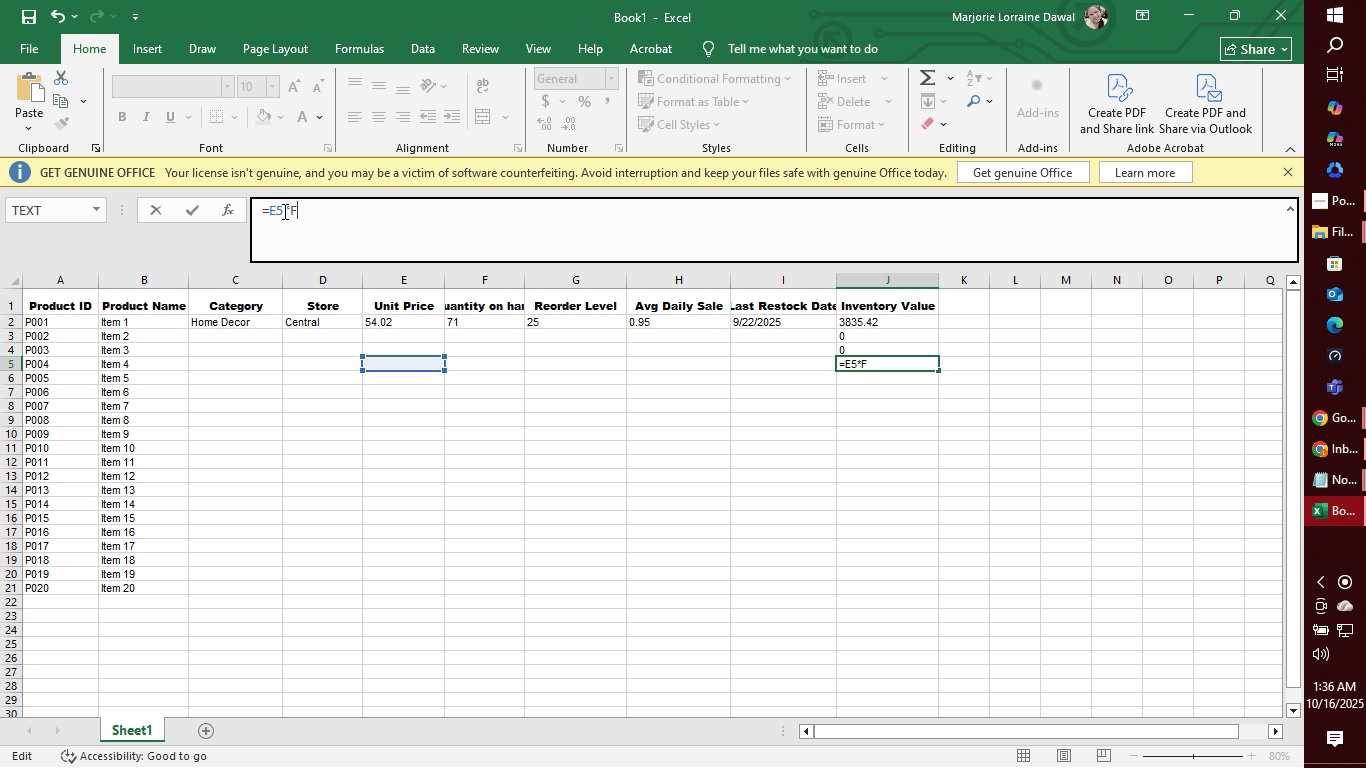 
key(5)
 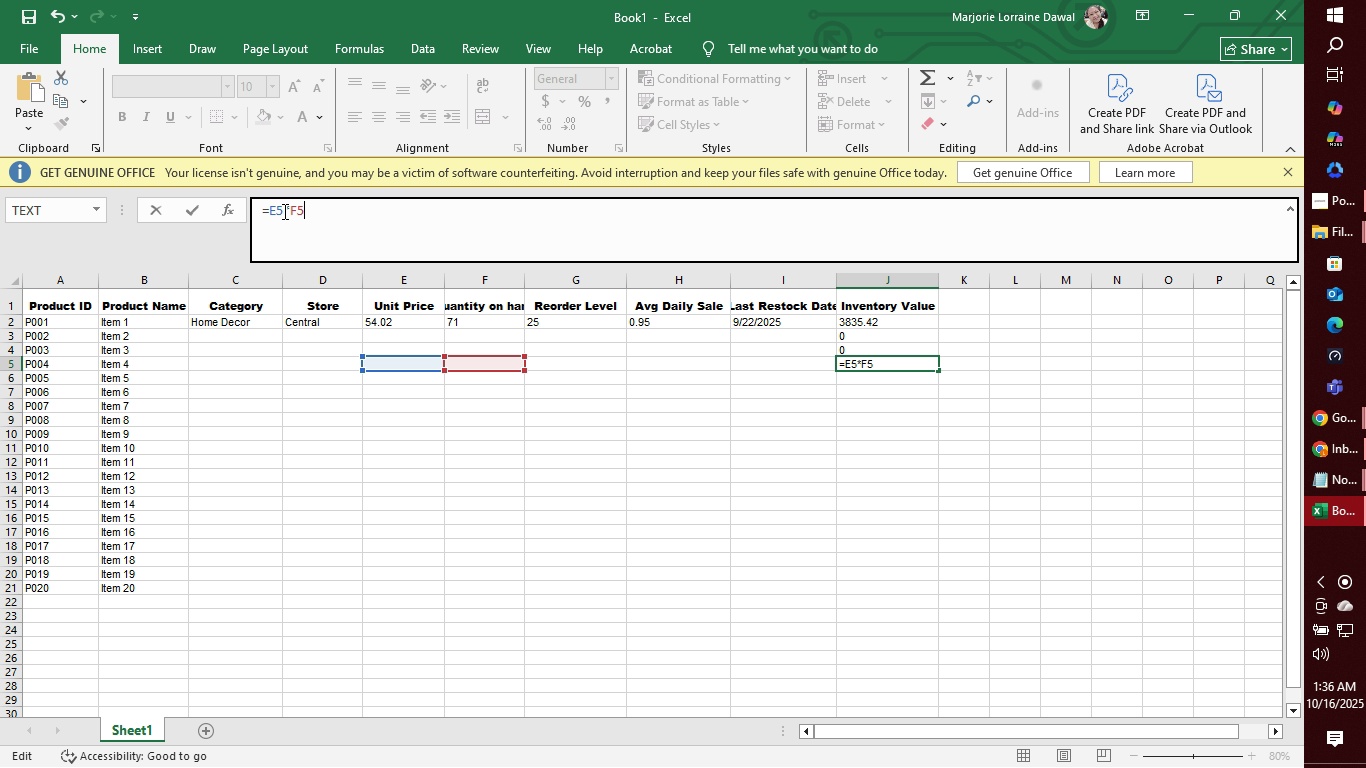 
key(Enter)
 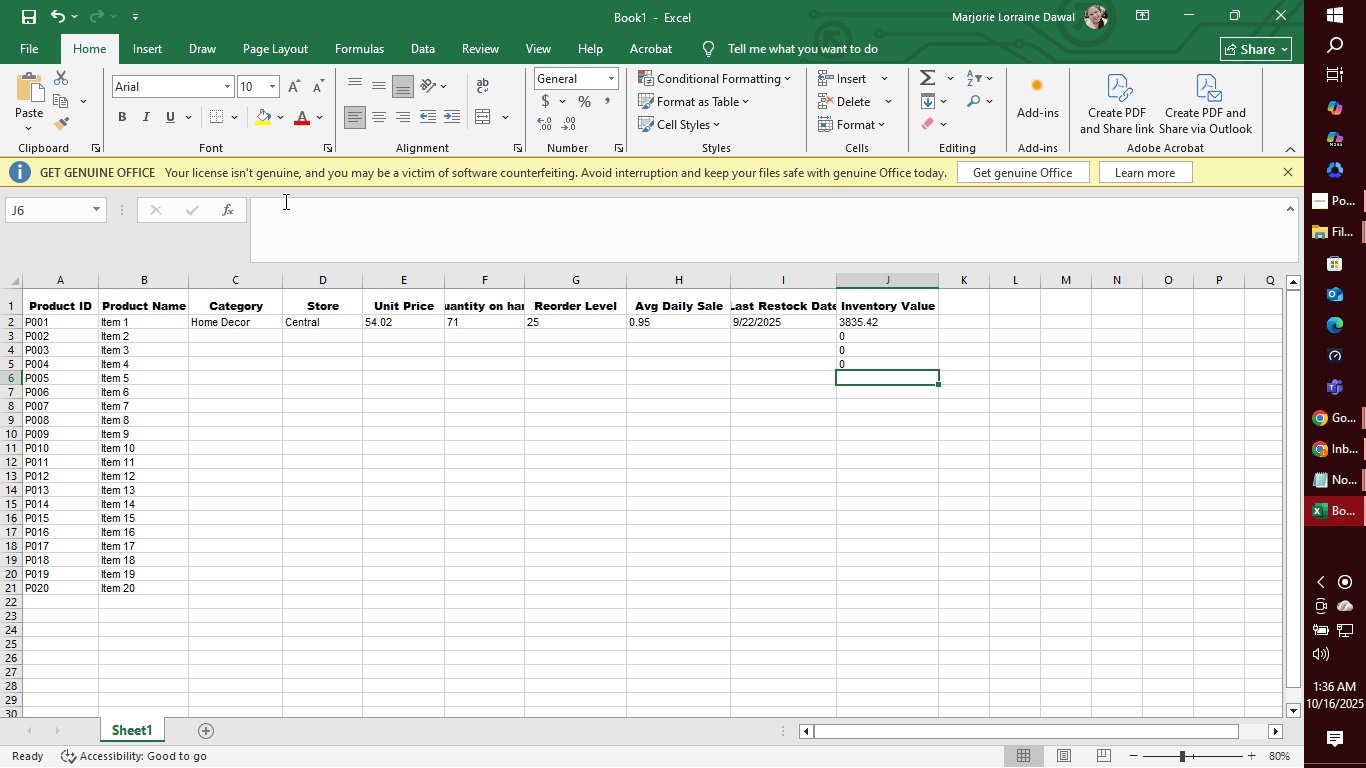 
left_click([277, 186])
 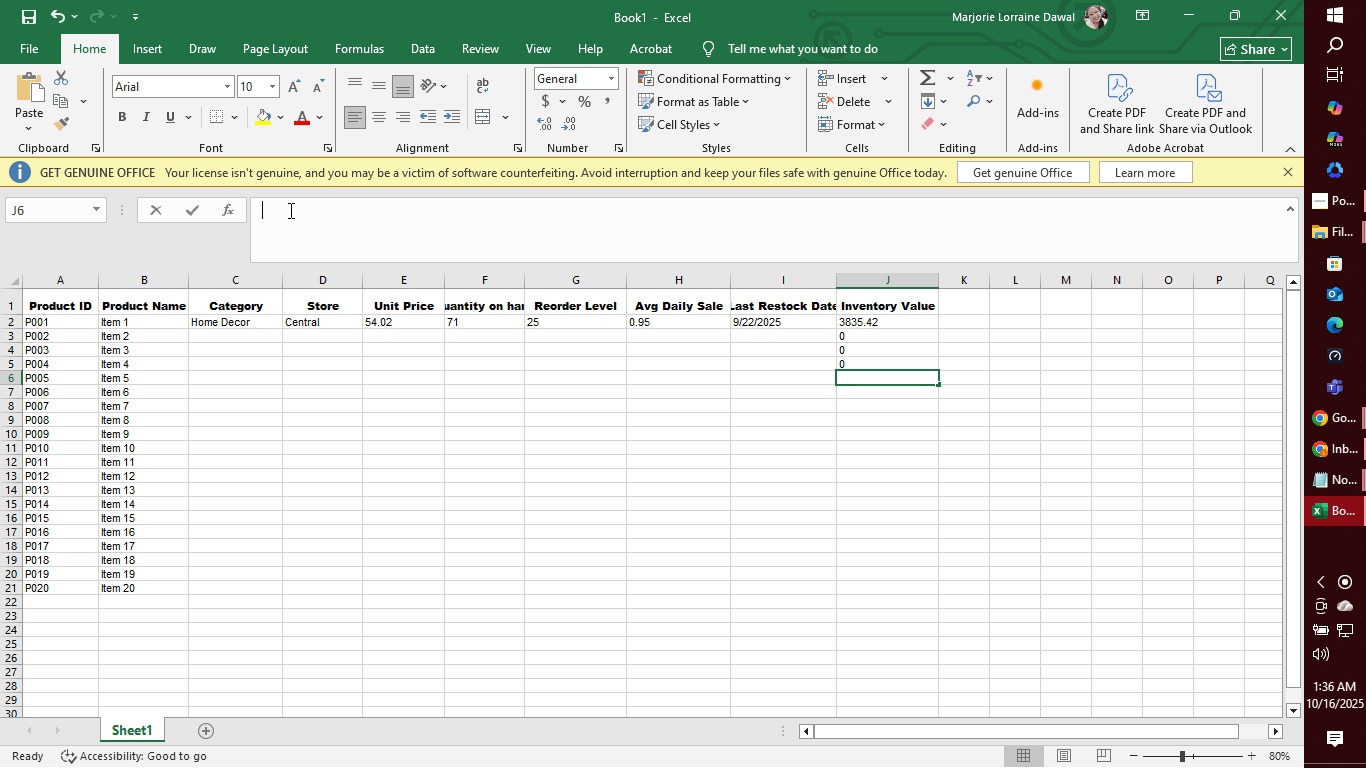 
left_click([289, 210])
 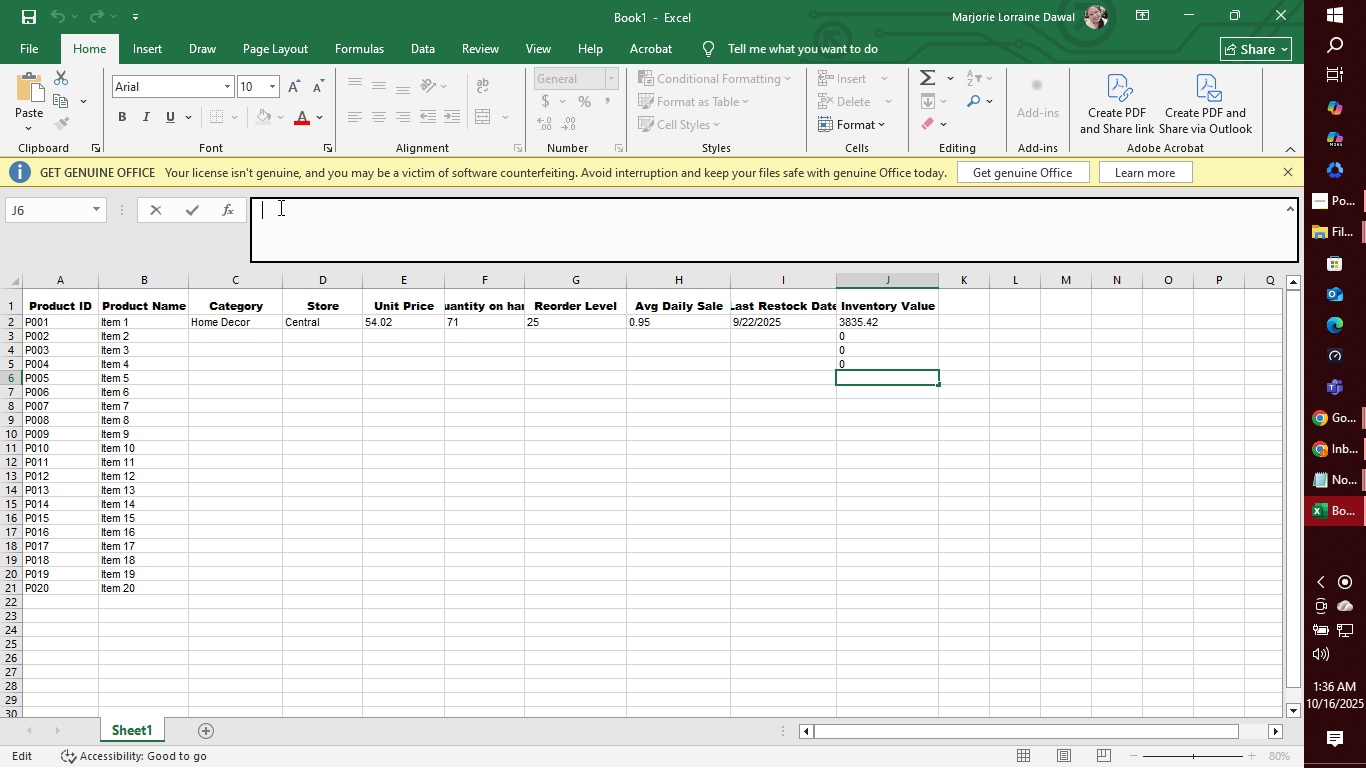 
double_click([279, 207])
 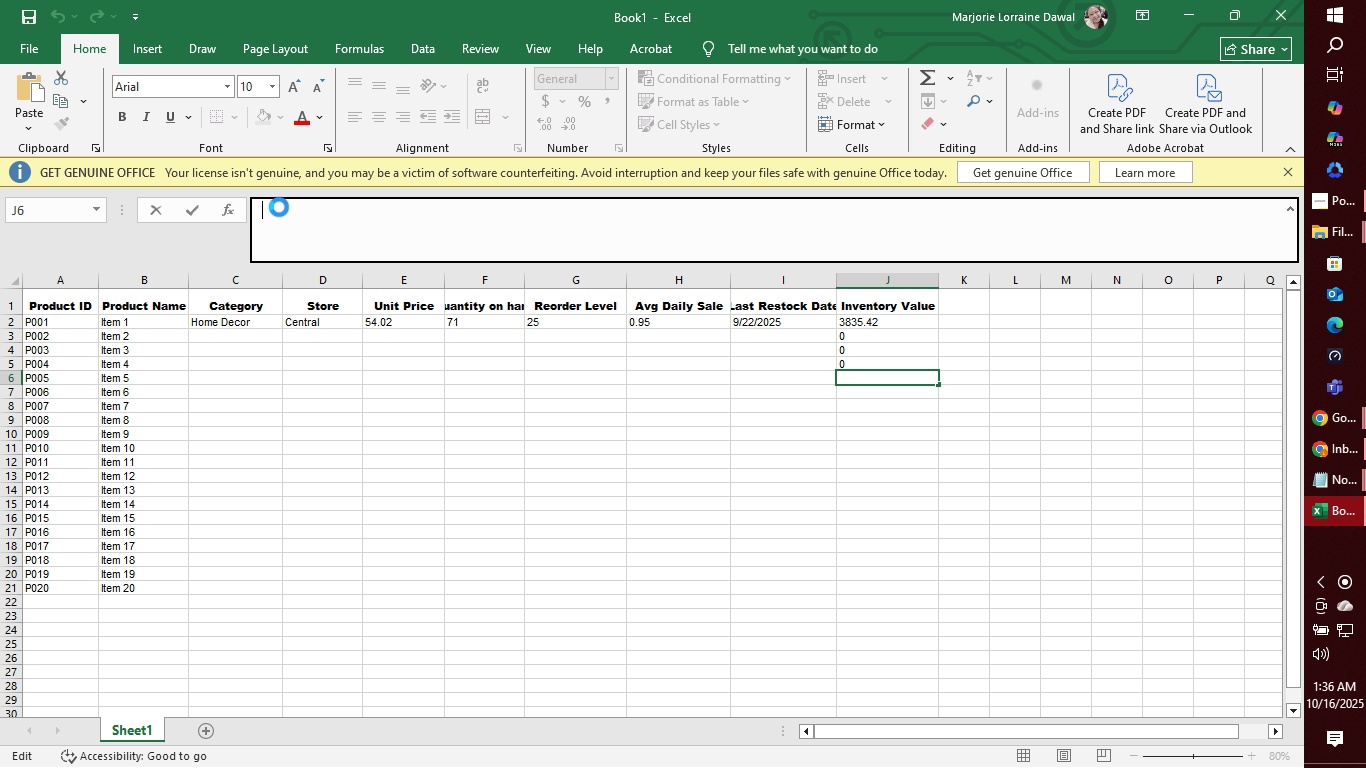 
key(Control+V)
 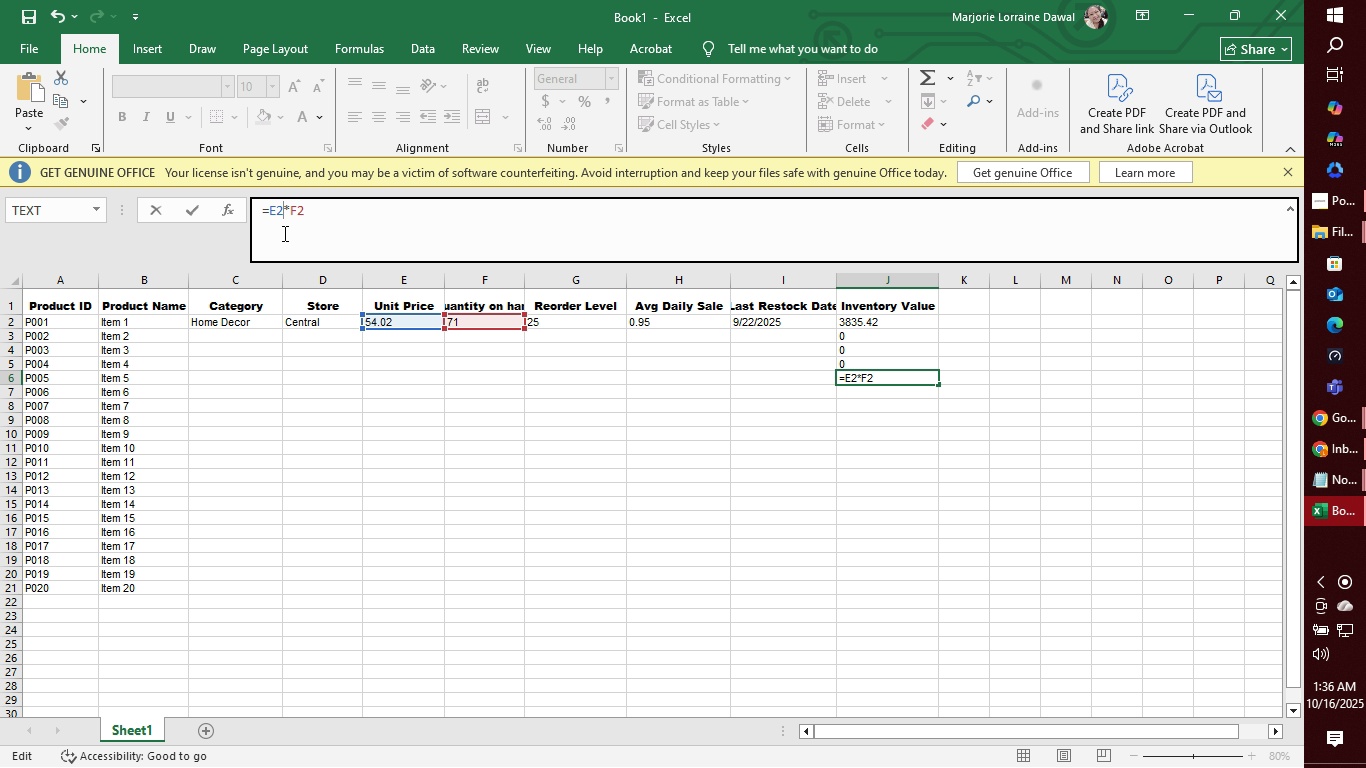 
key(Backspace)
 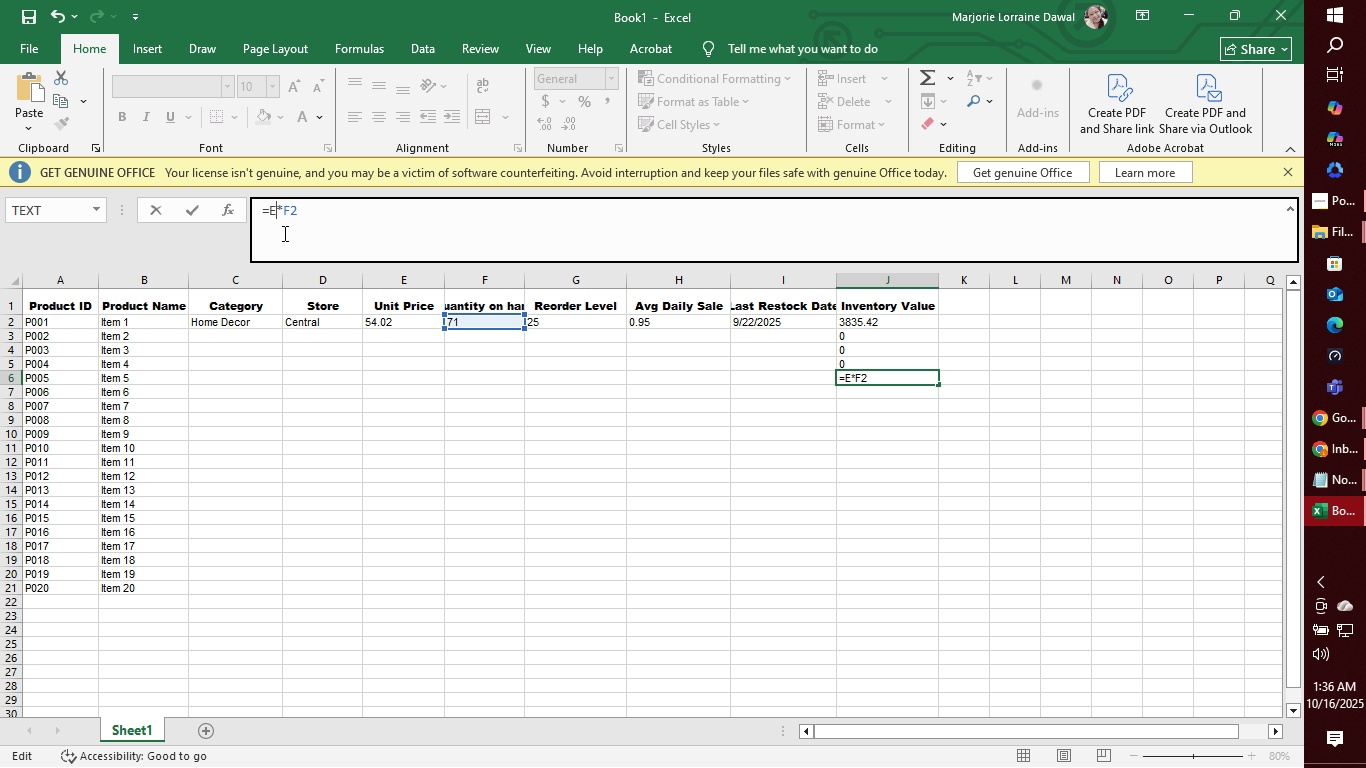 
key(6)
 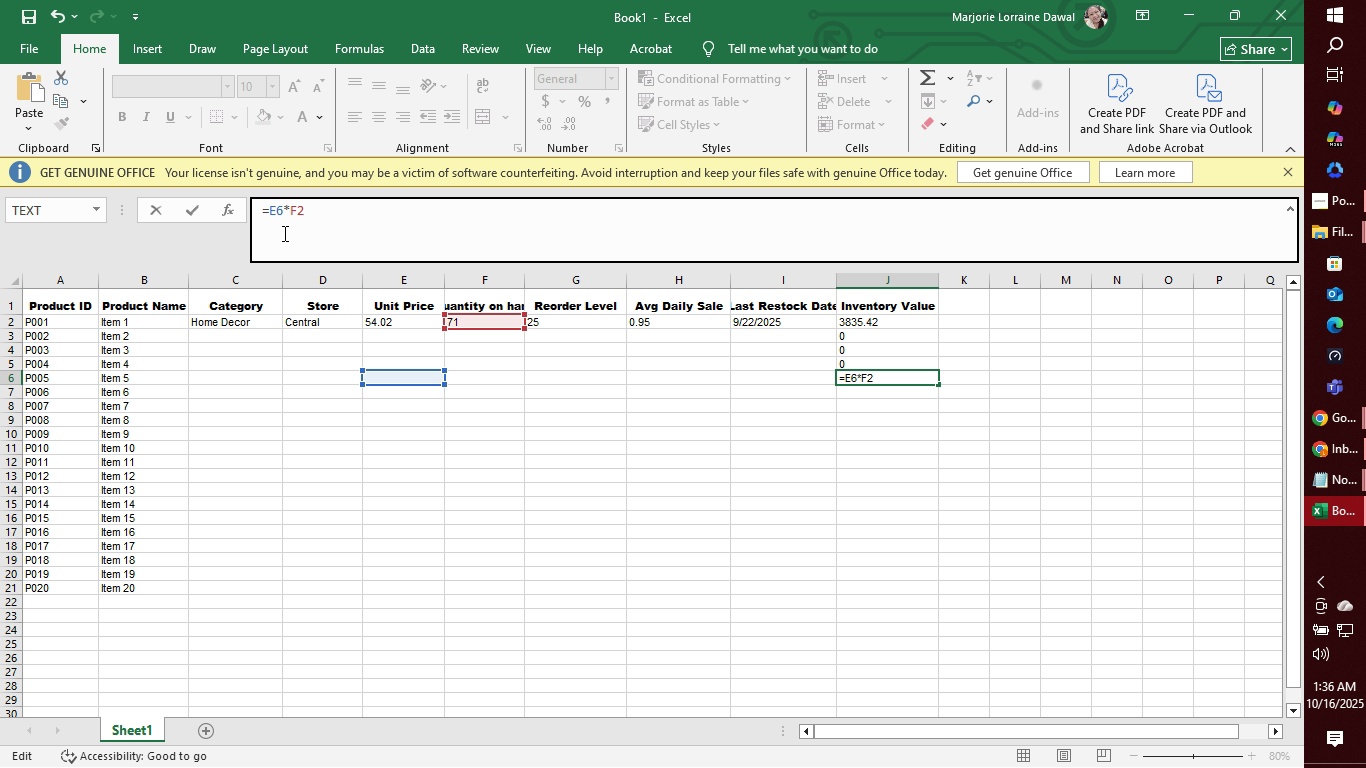 
key(ArrowRight)
 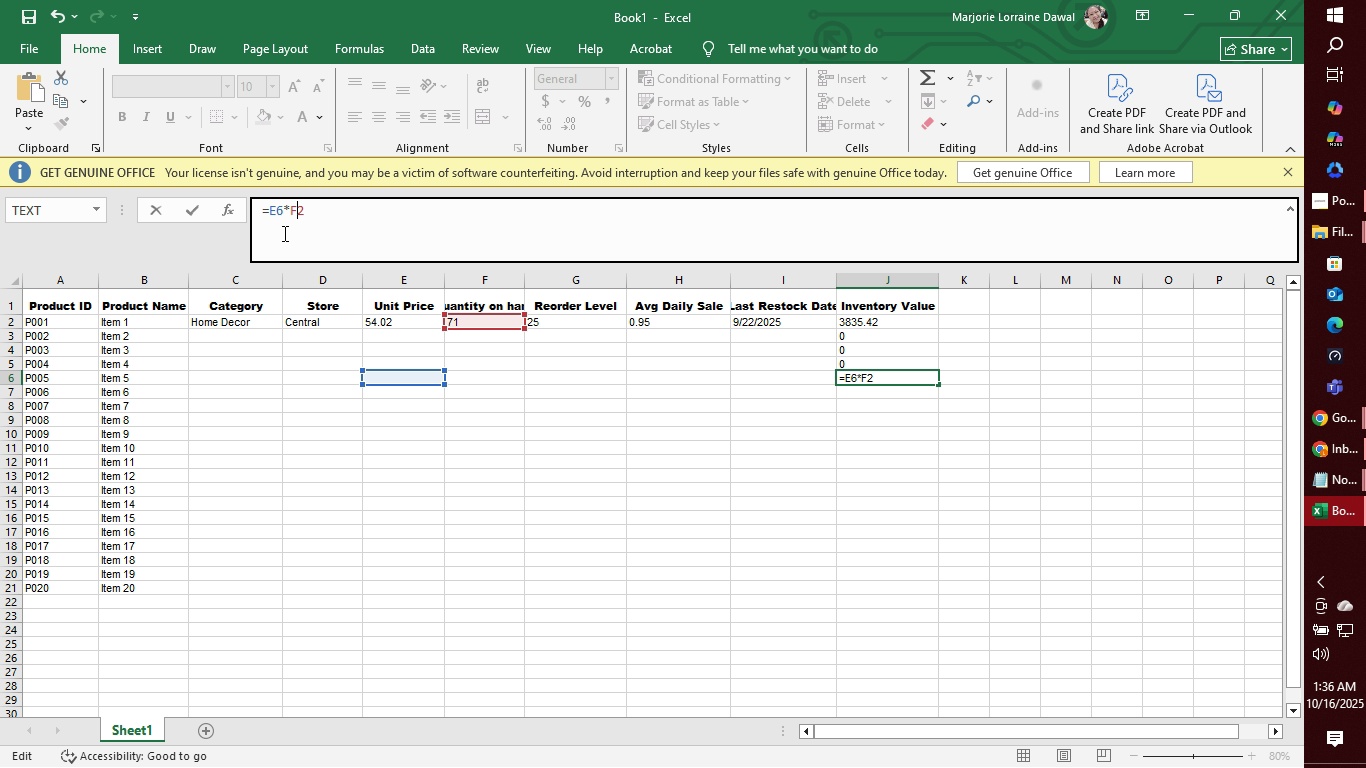 
key(ArrowRight)
 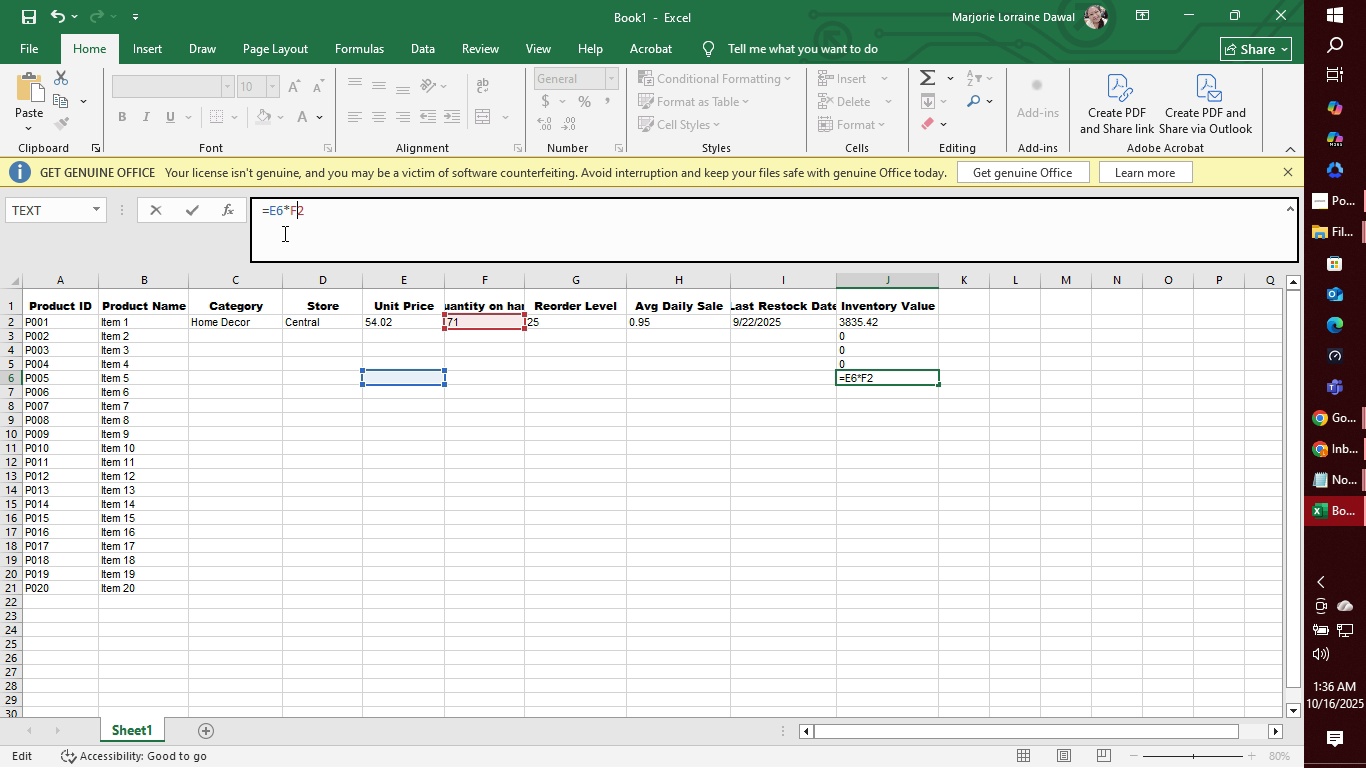 
key(ArrowRight)
 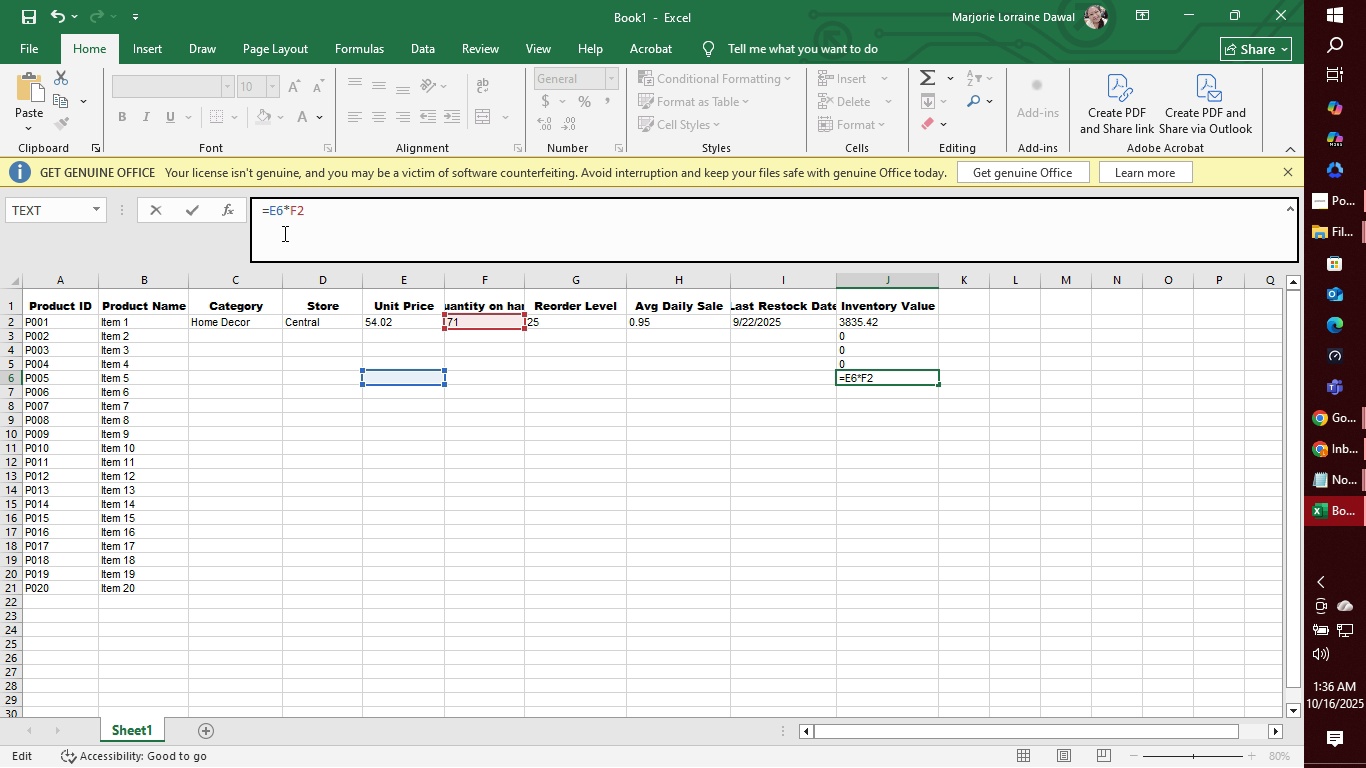 
key(Backspace)
 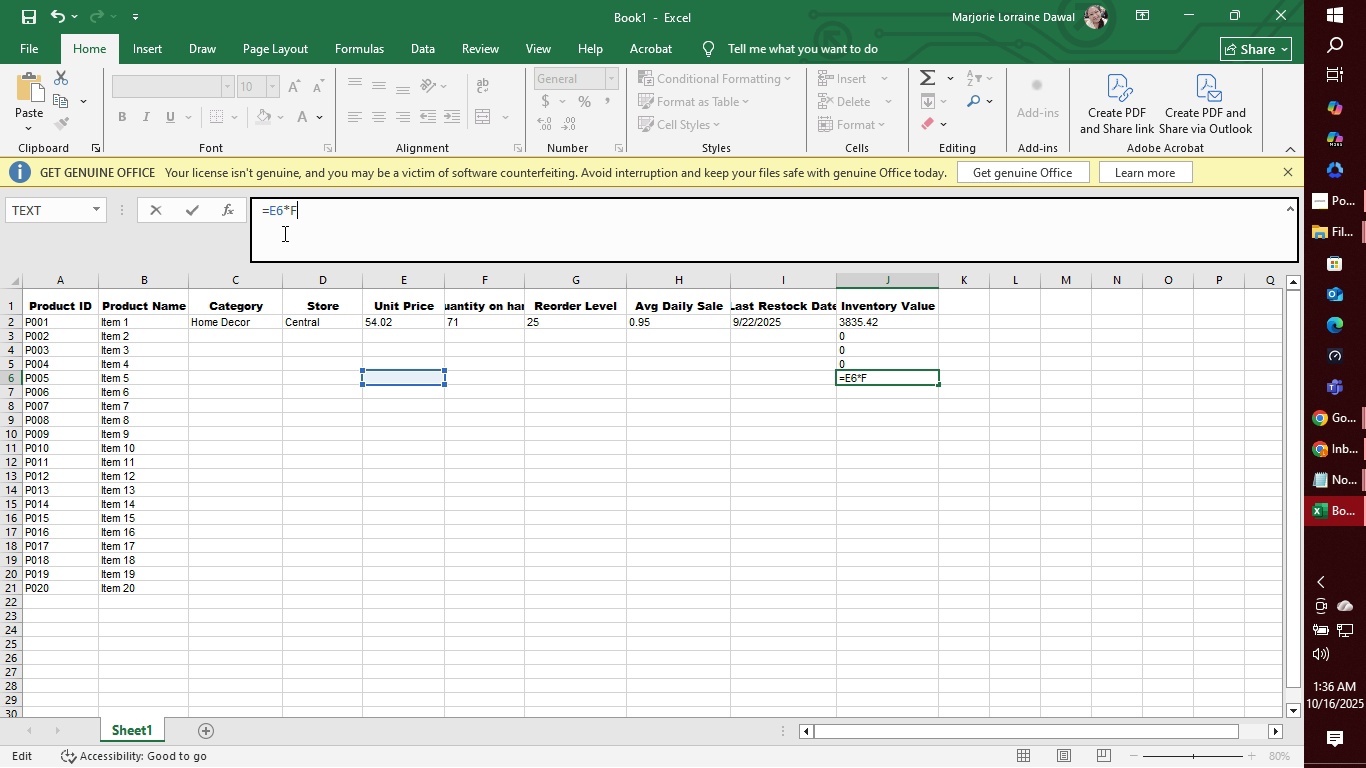 
key(6)
 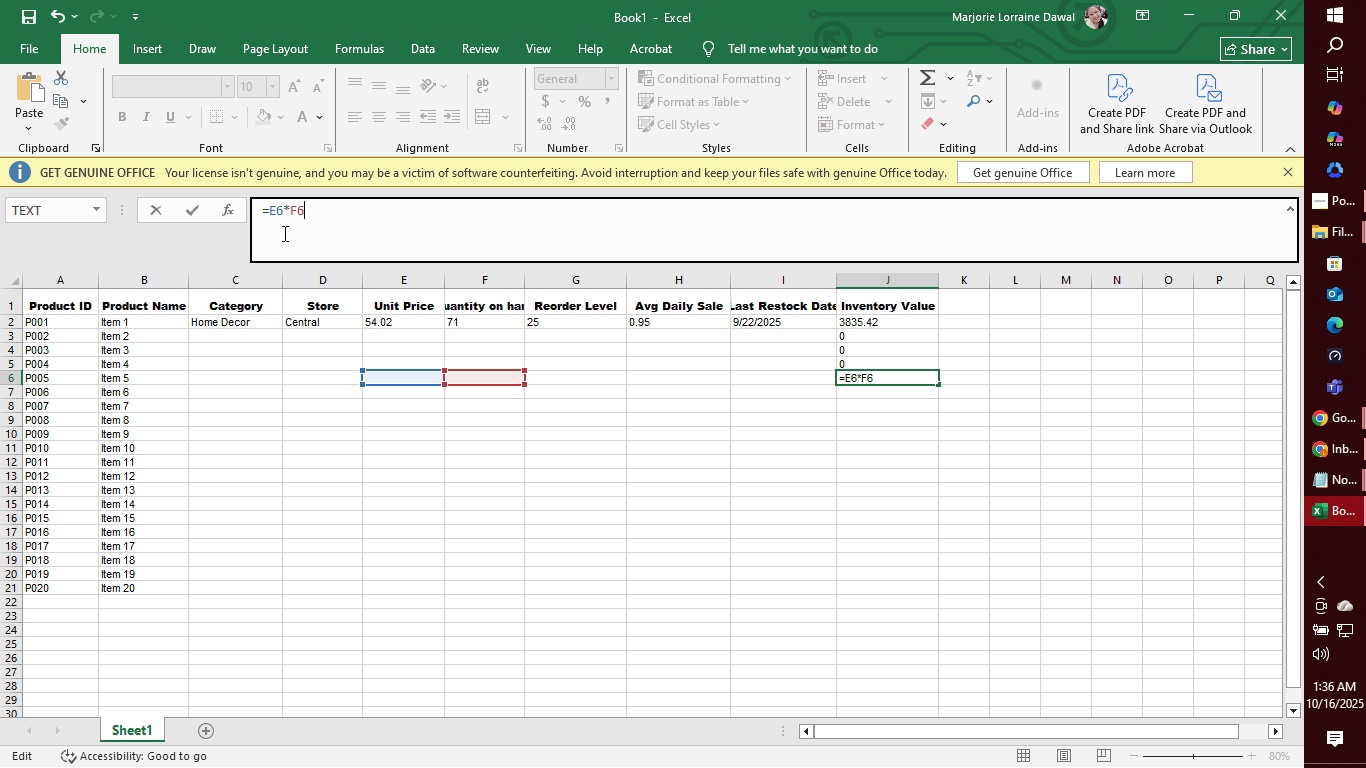 
key(Enter)
 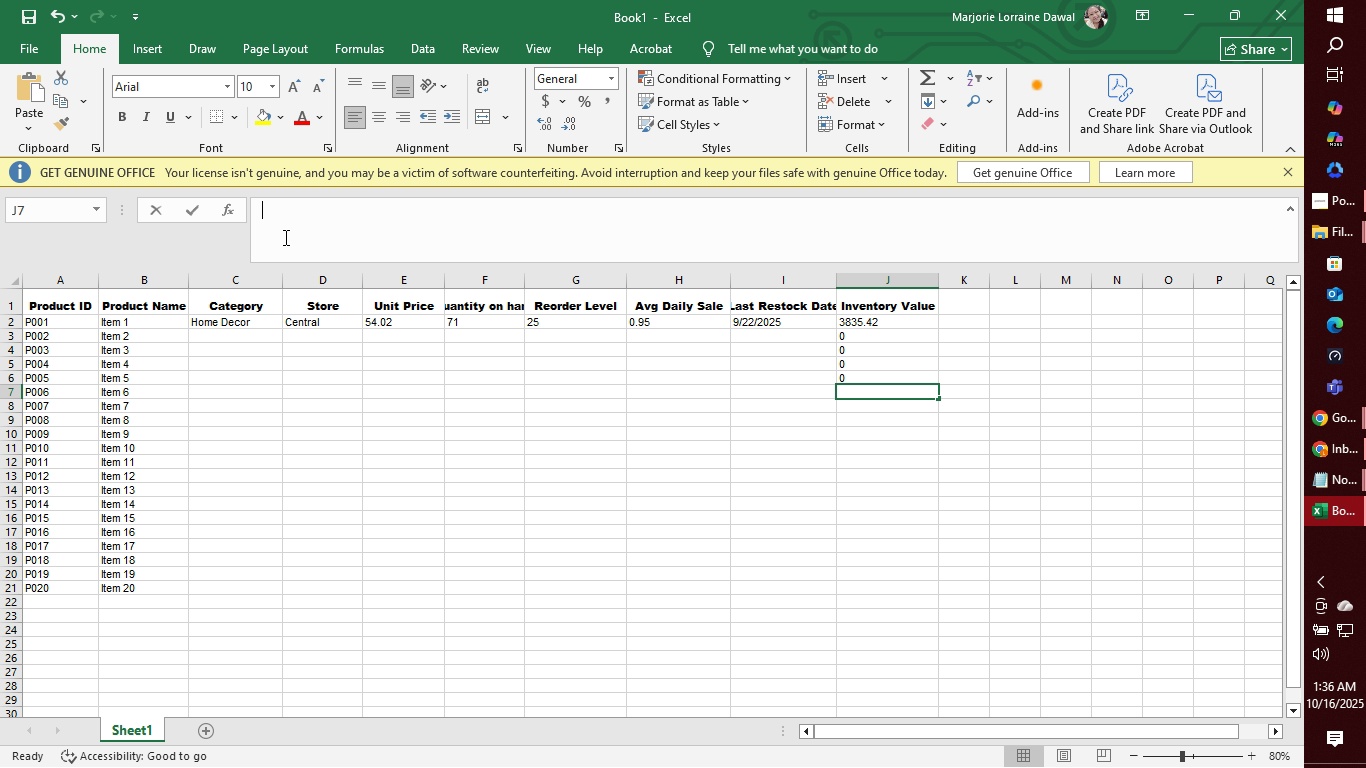 
left_click([284, 237])
 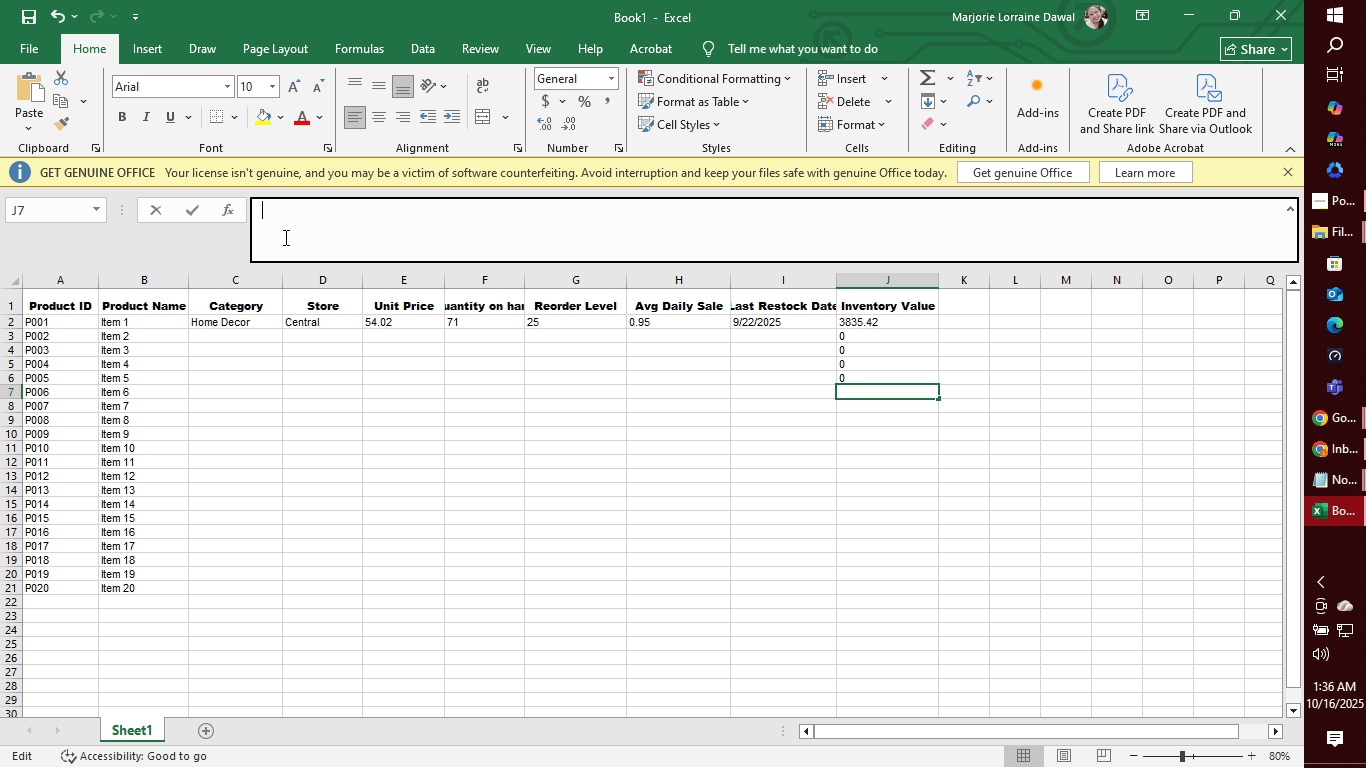 
key(Control+V)
 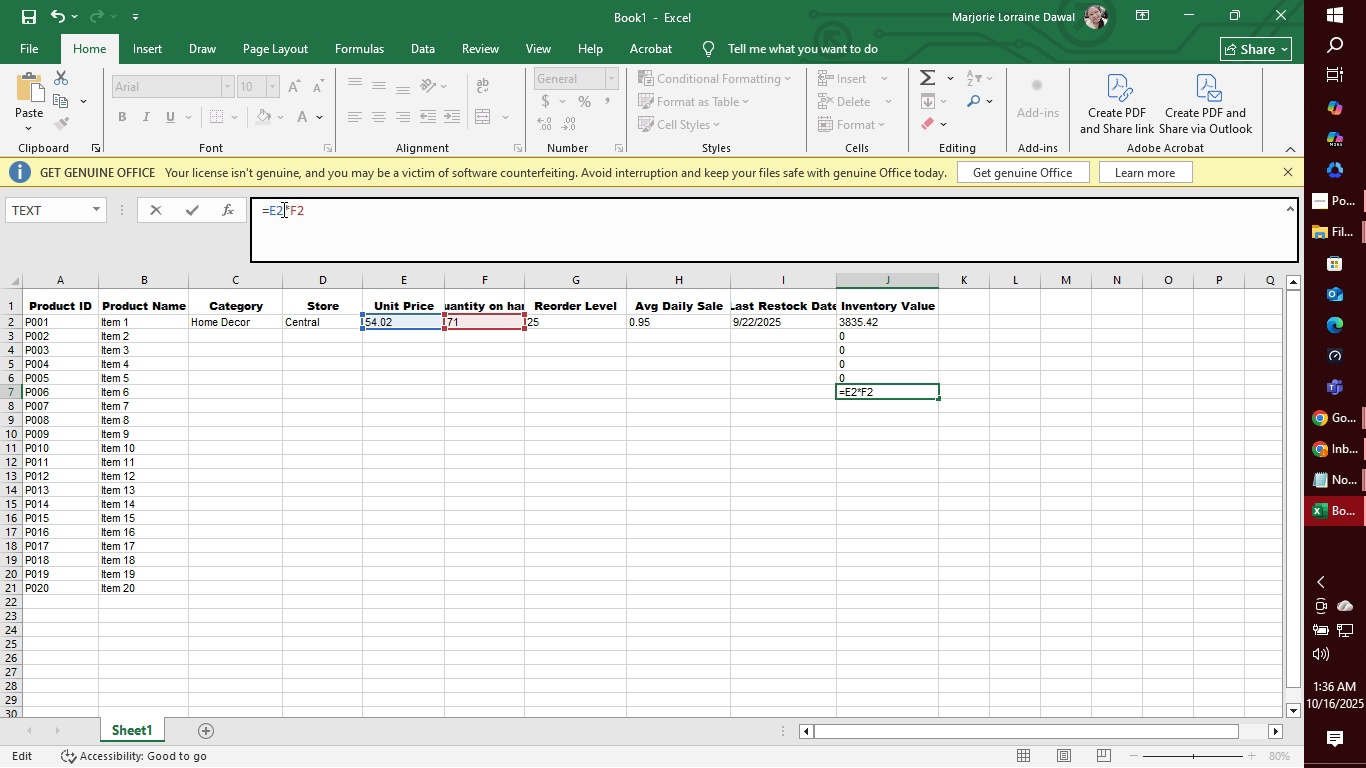 
left_click([282, 209])
 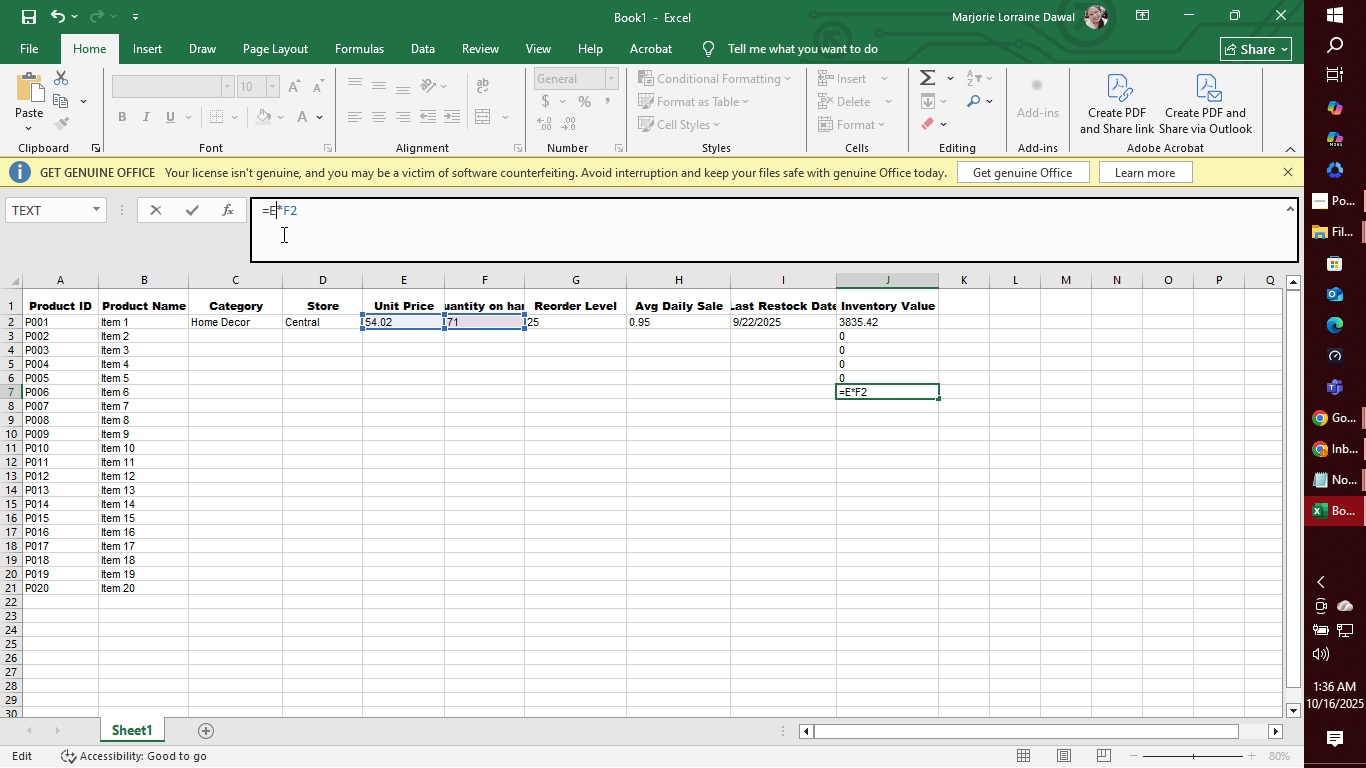 
key(Backspace)
 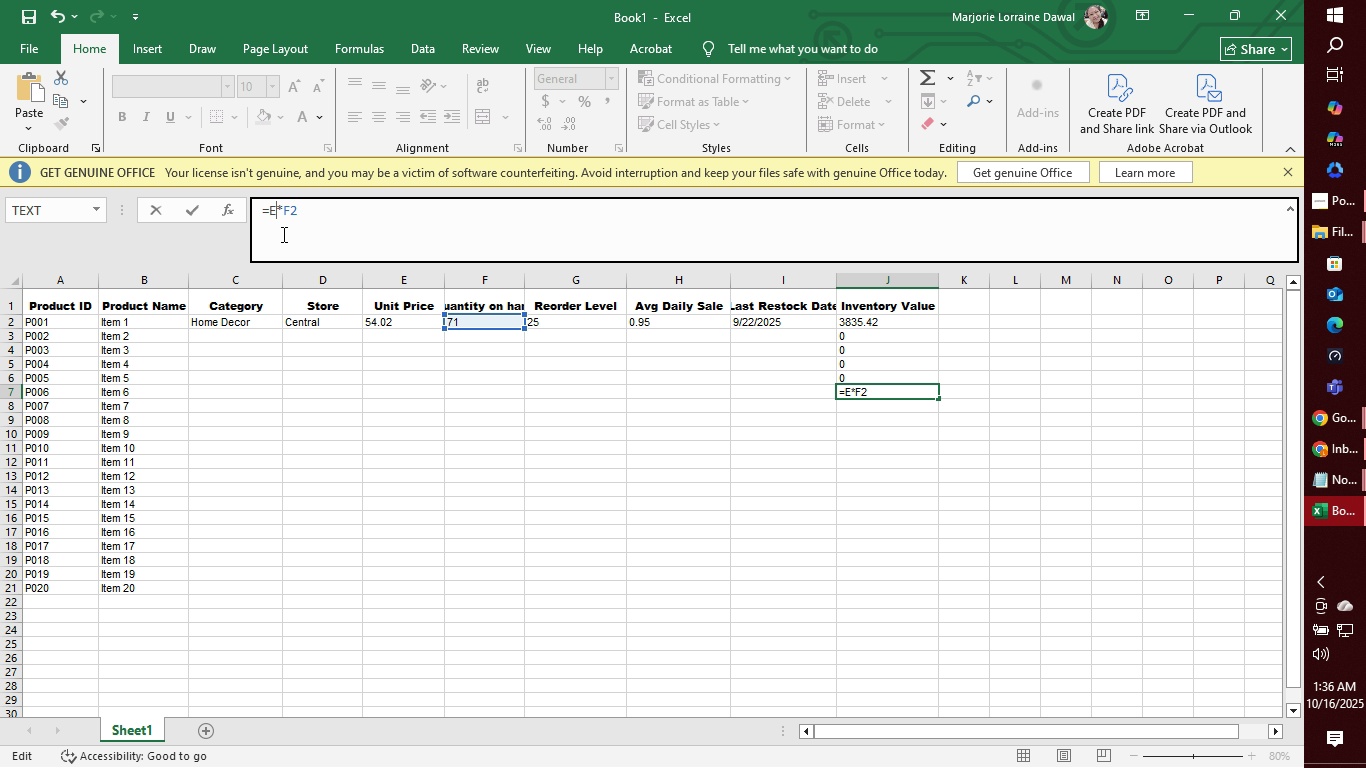 
key(7)
 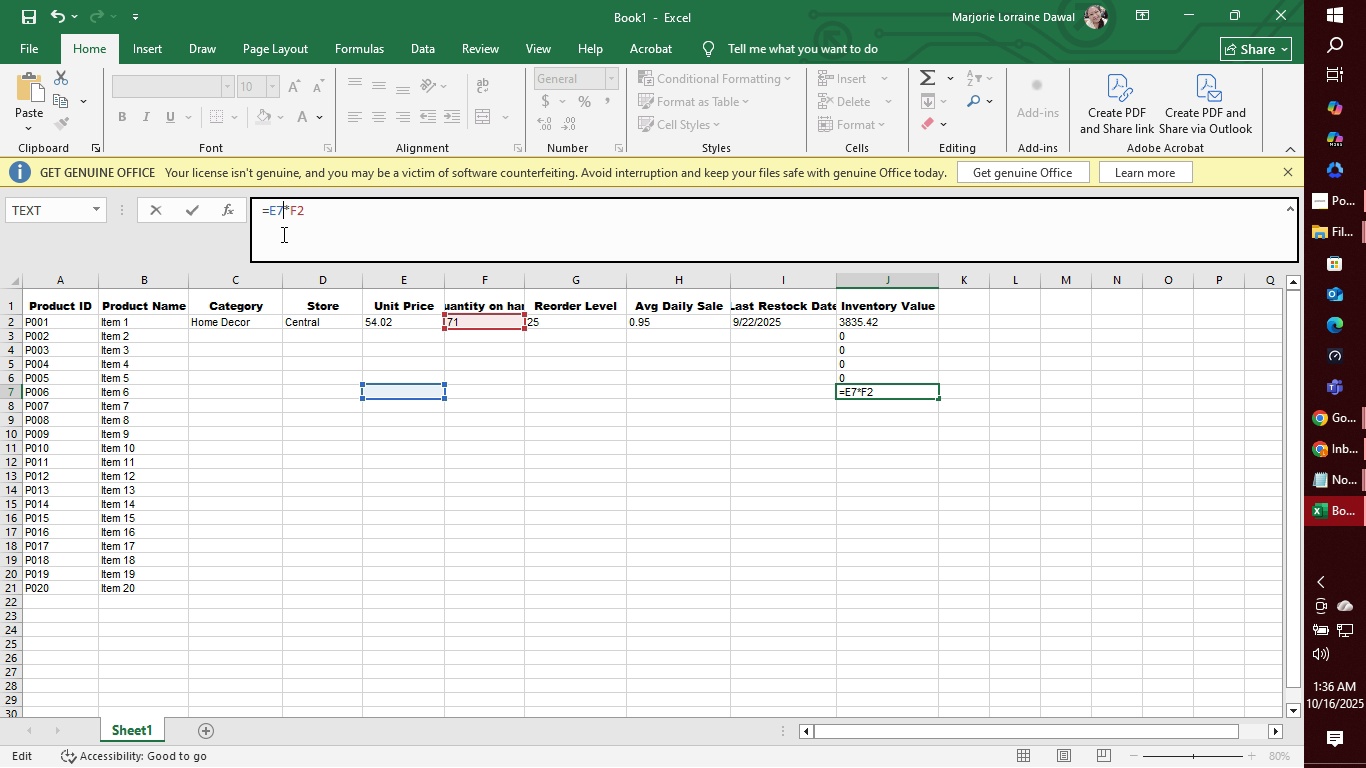 
key(ArrowRight)
 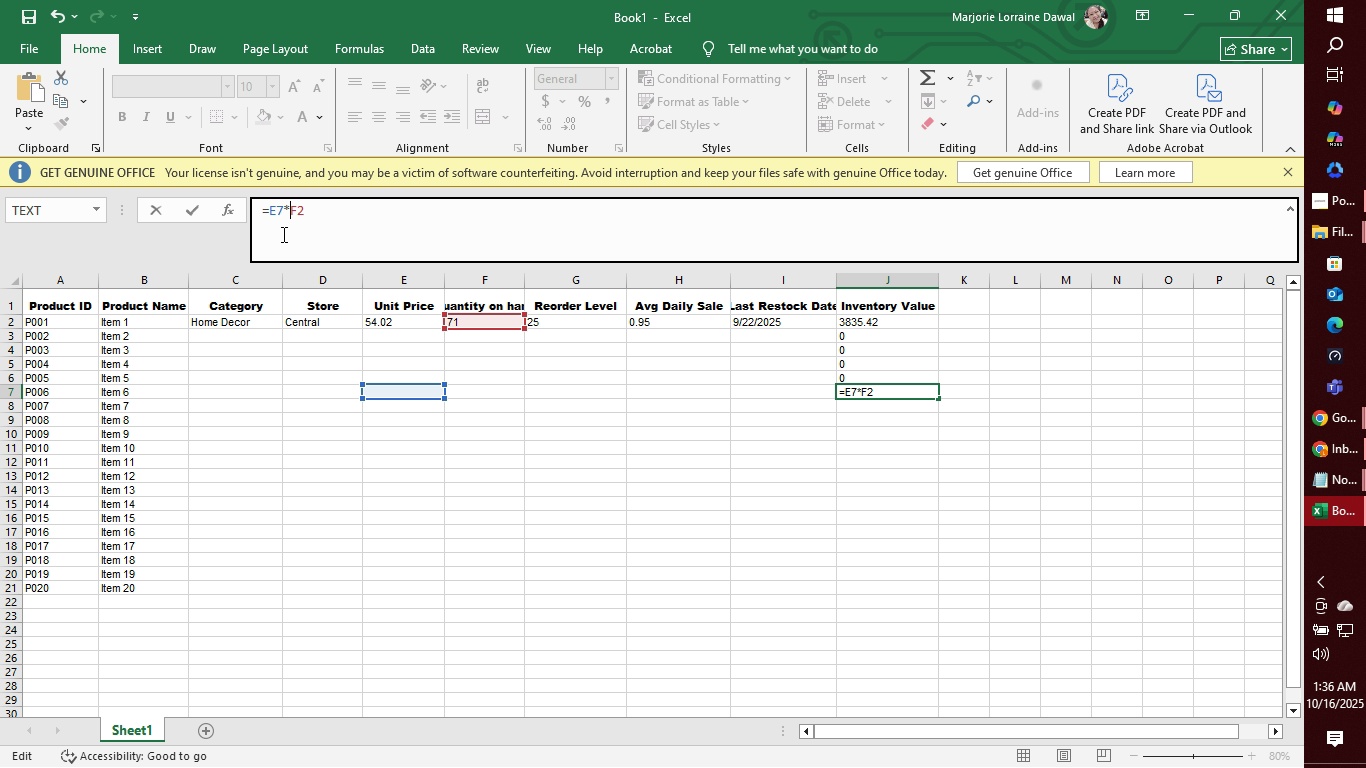 
key(ArrowRight)
 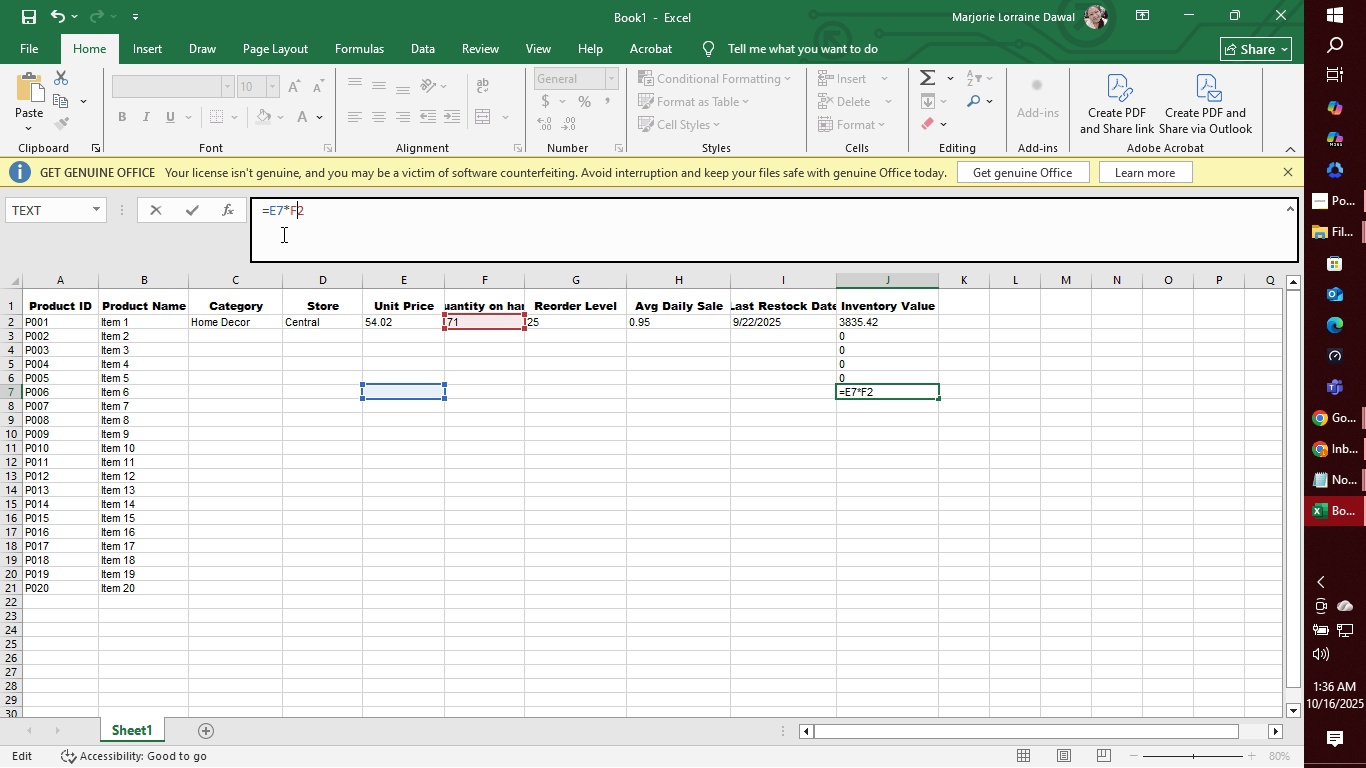 
key(ArrowRight)
 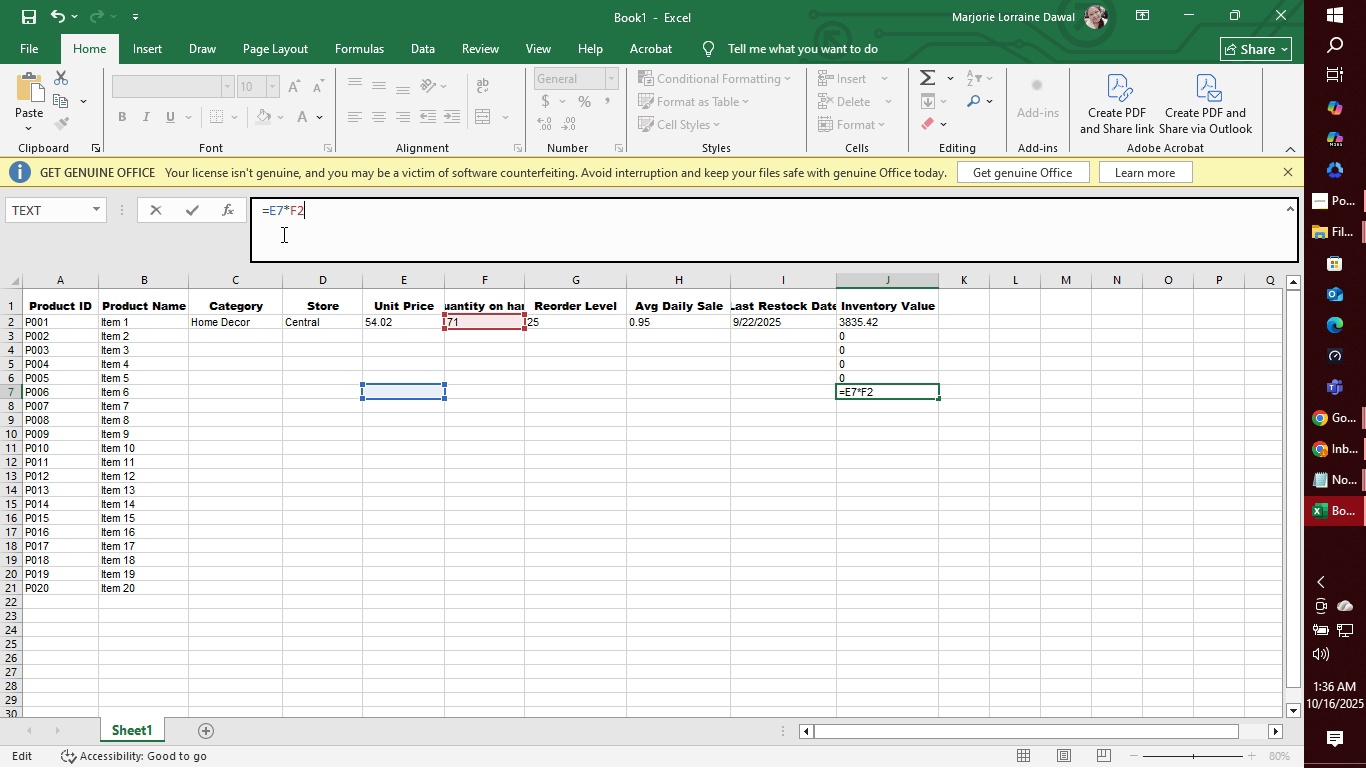 
key(Backspace)
 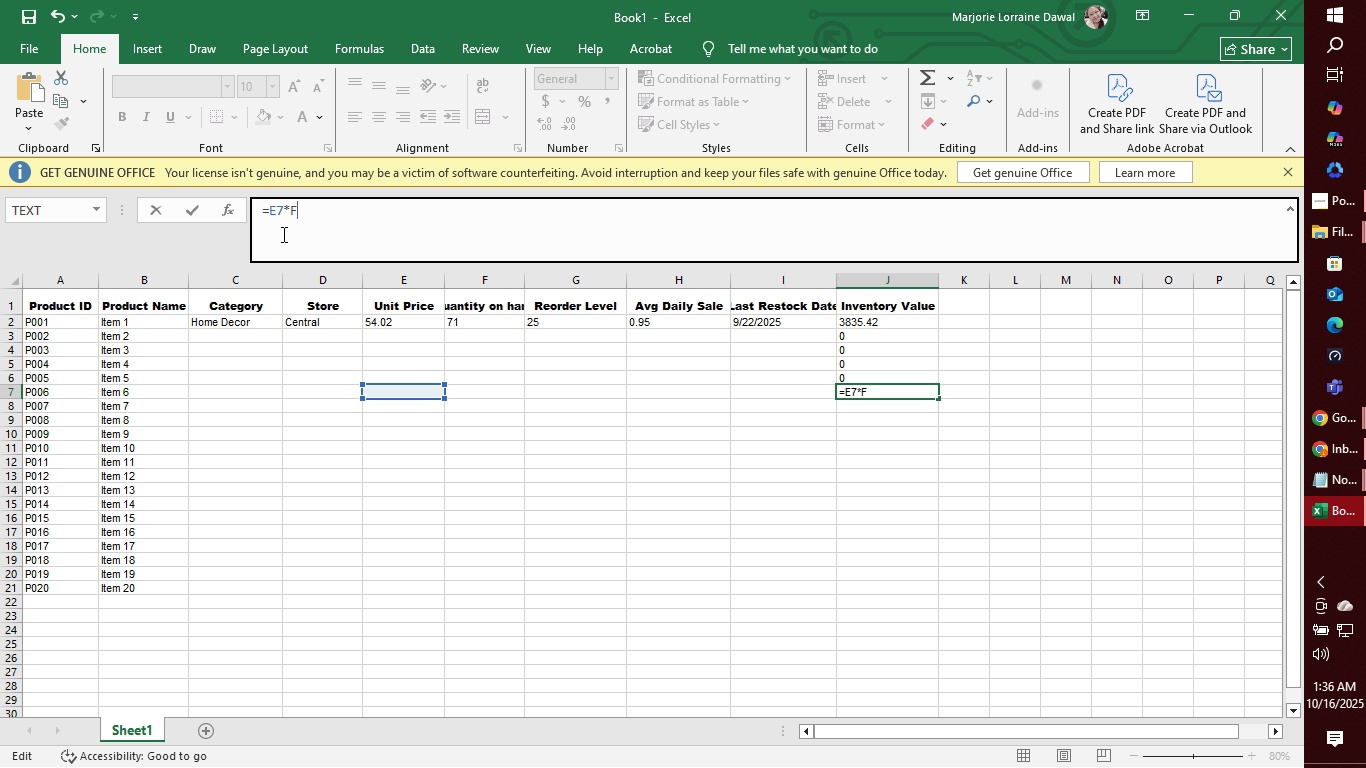 
key(7)
 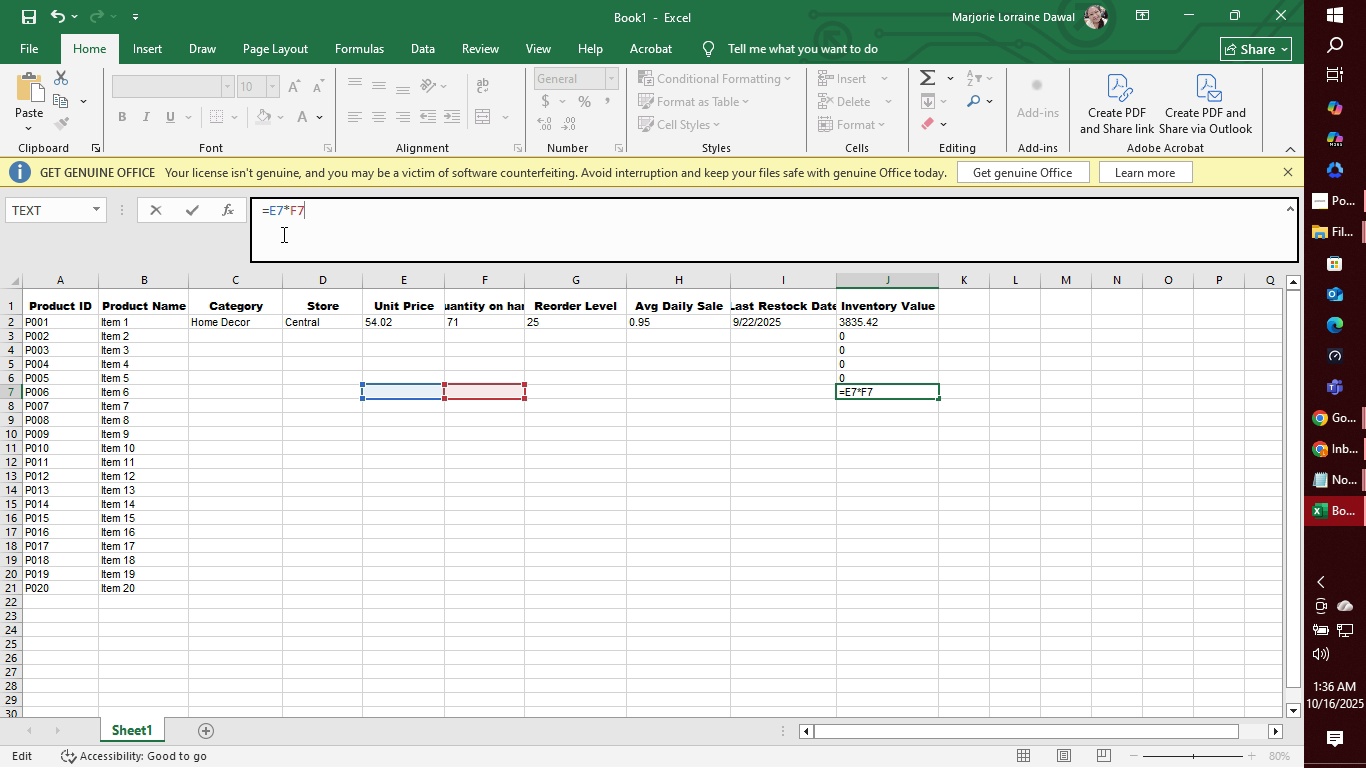 
key(Enter)
 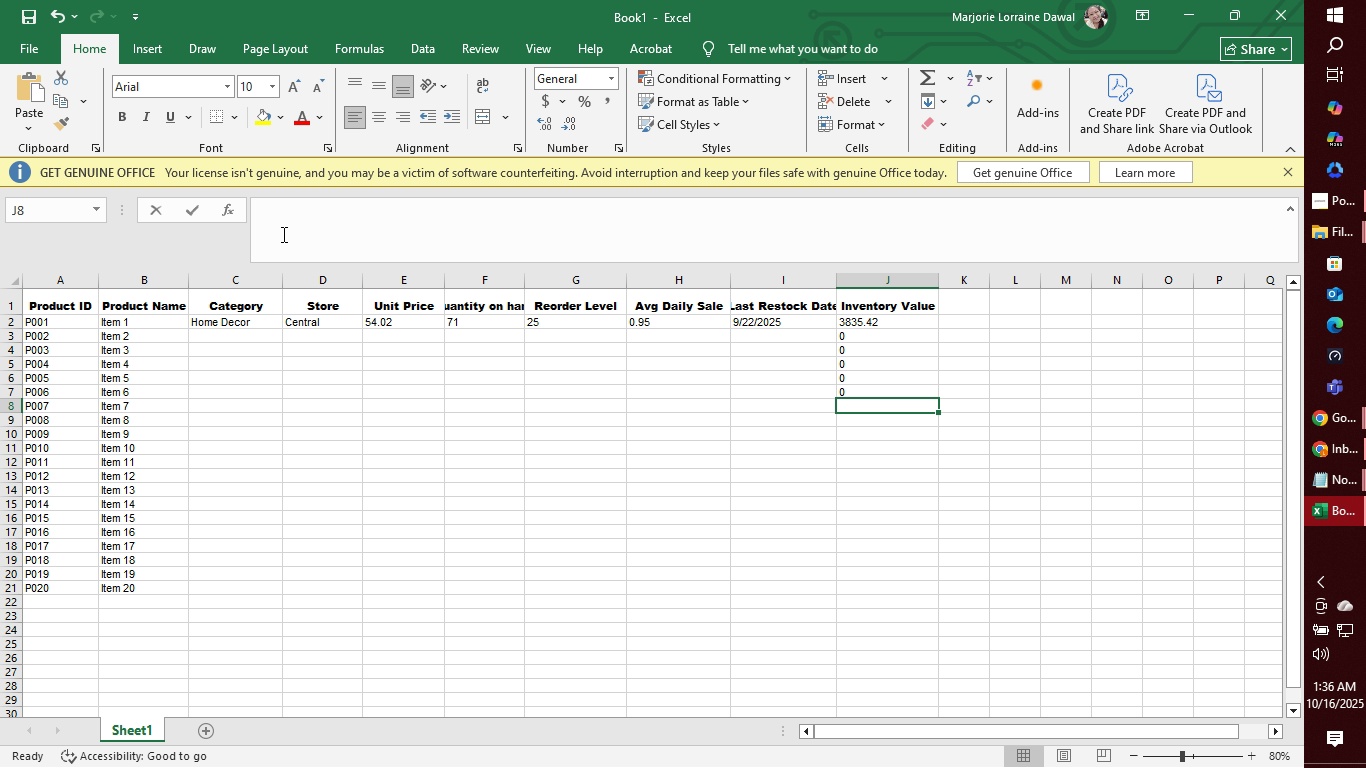 
left_click([282, 234])
 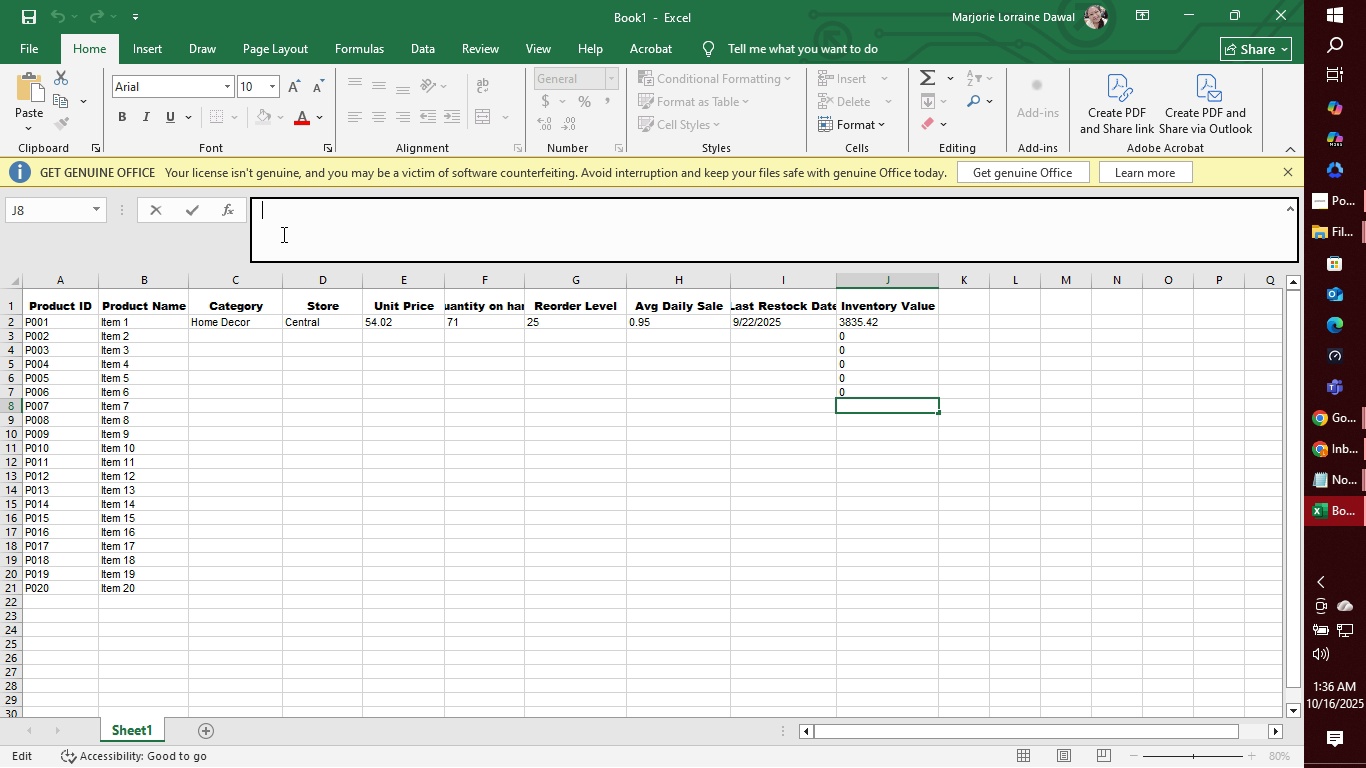 
key(Control+V)
 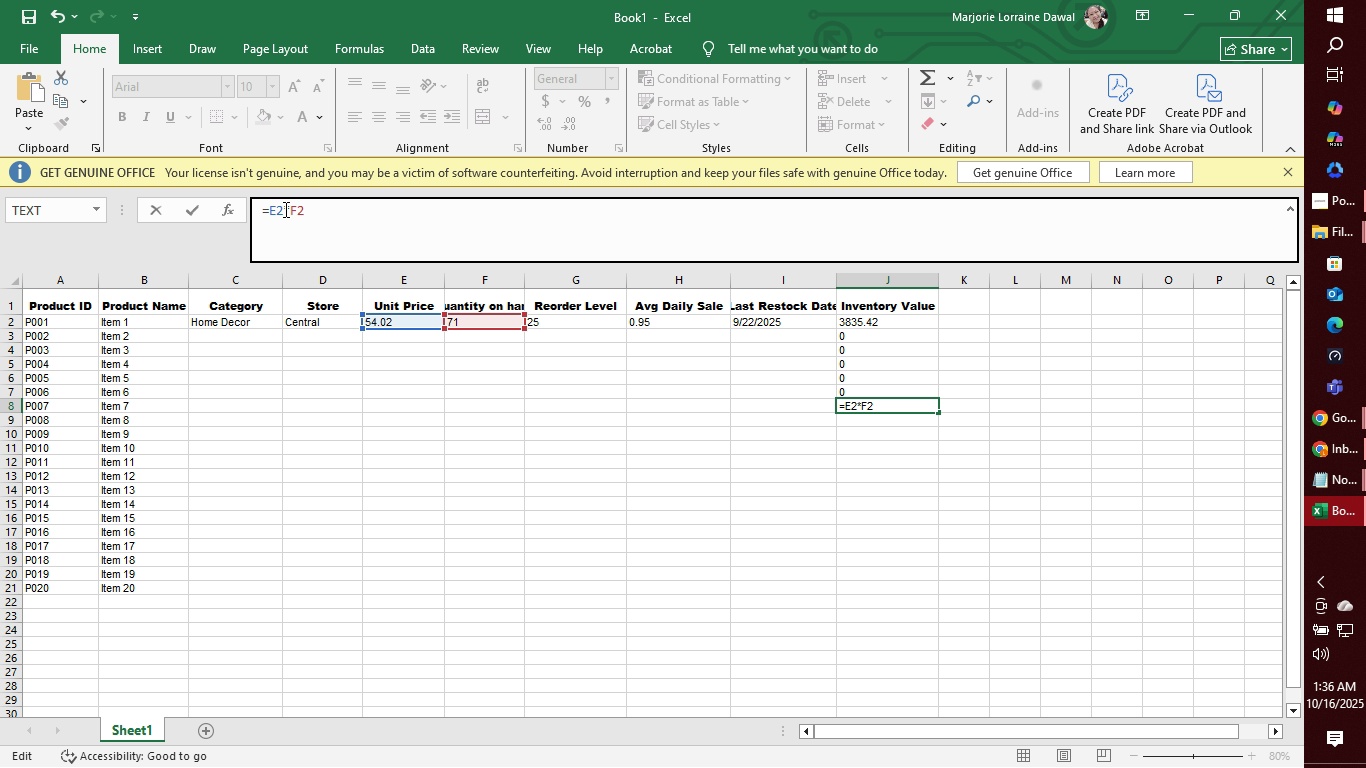 
left_click([284, 209])
 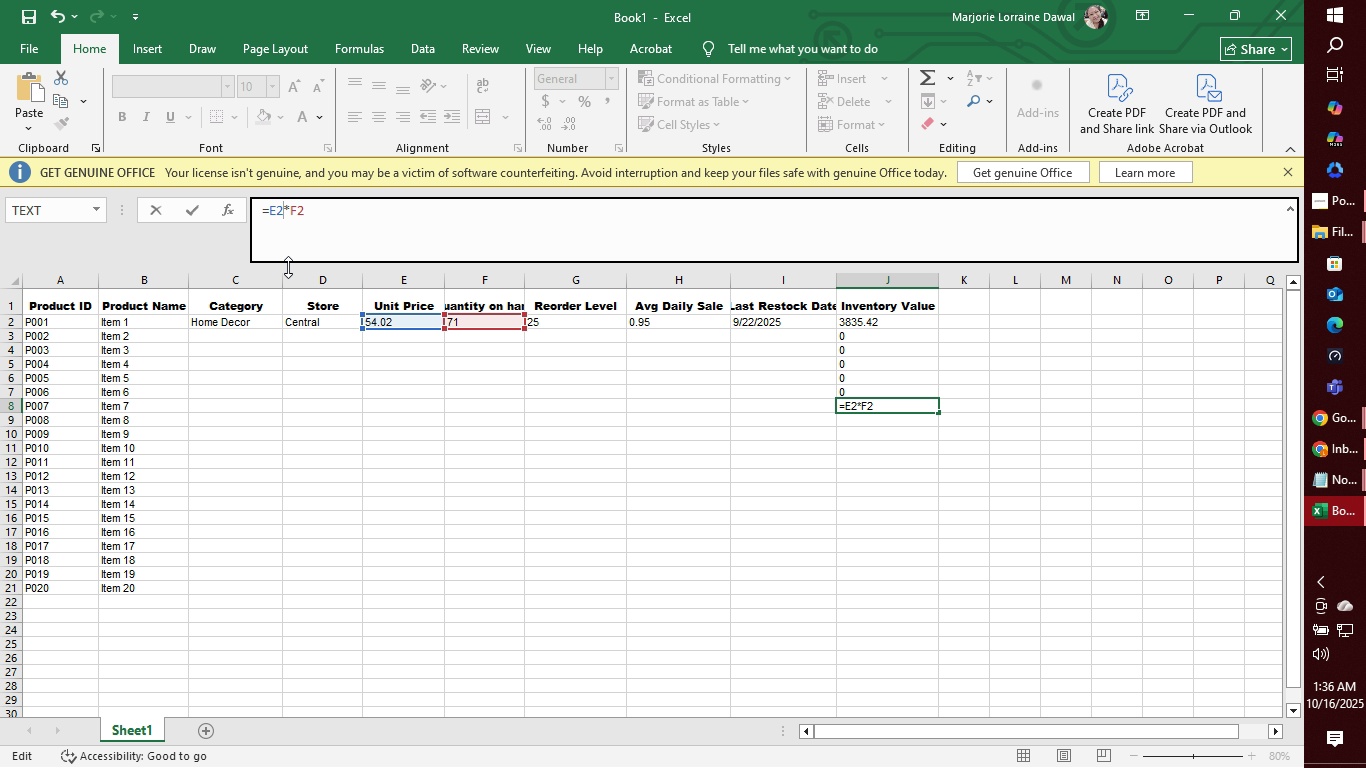 
key(Backspace)
 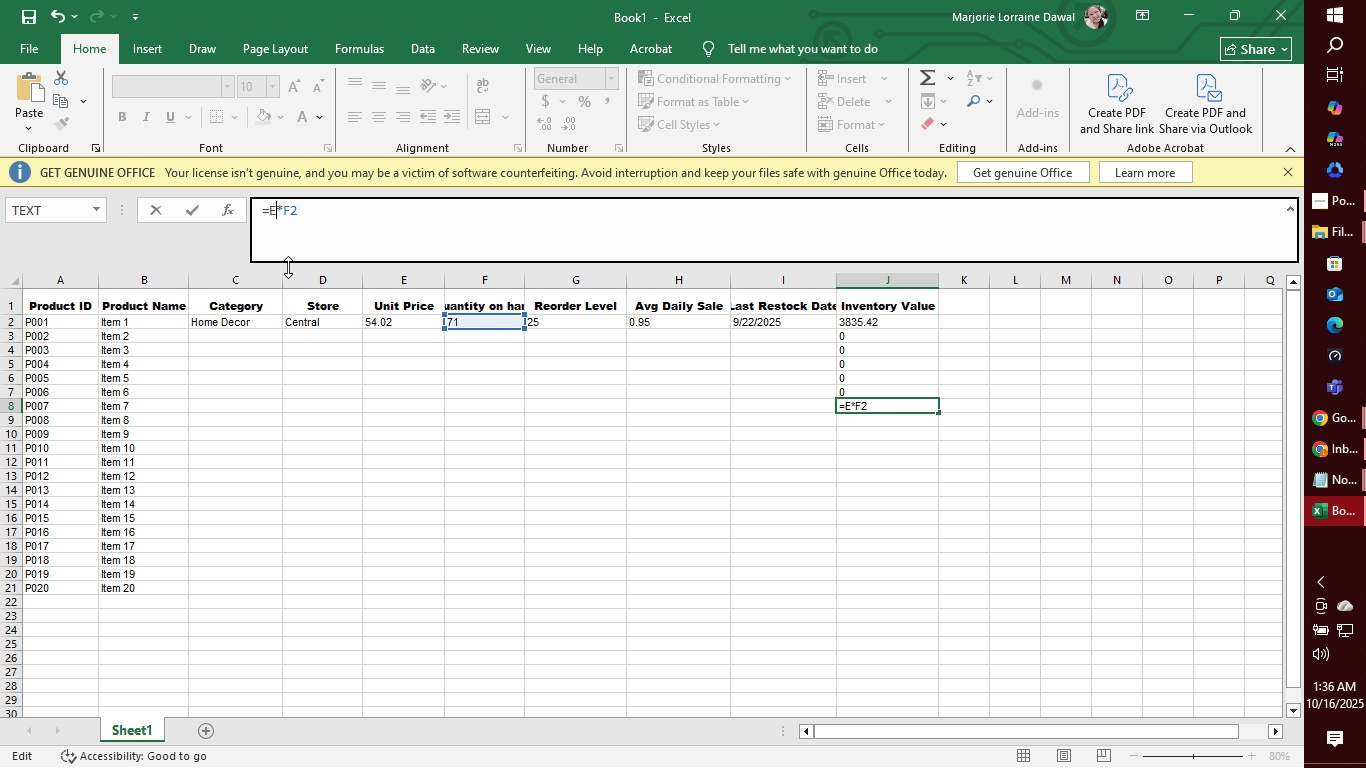 
key(8)
 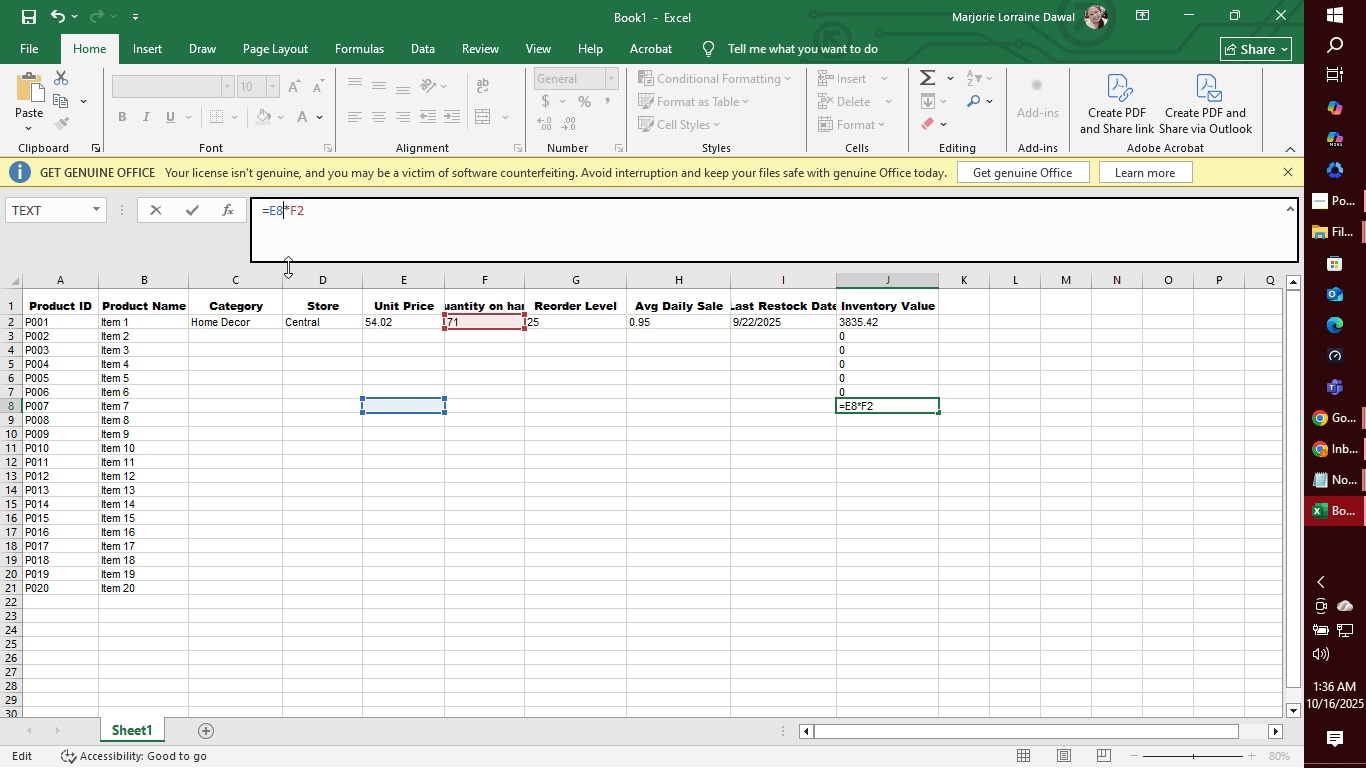 
key(ArrowRight)
 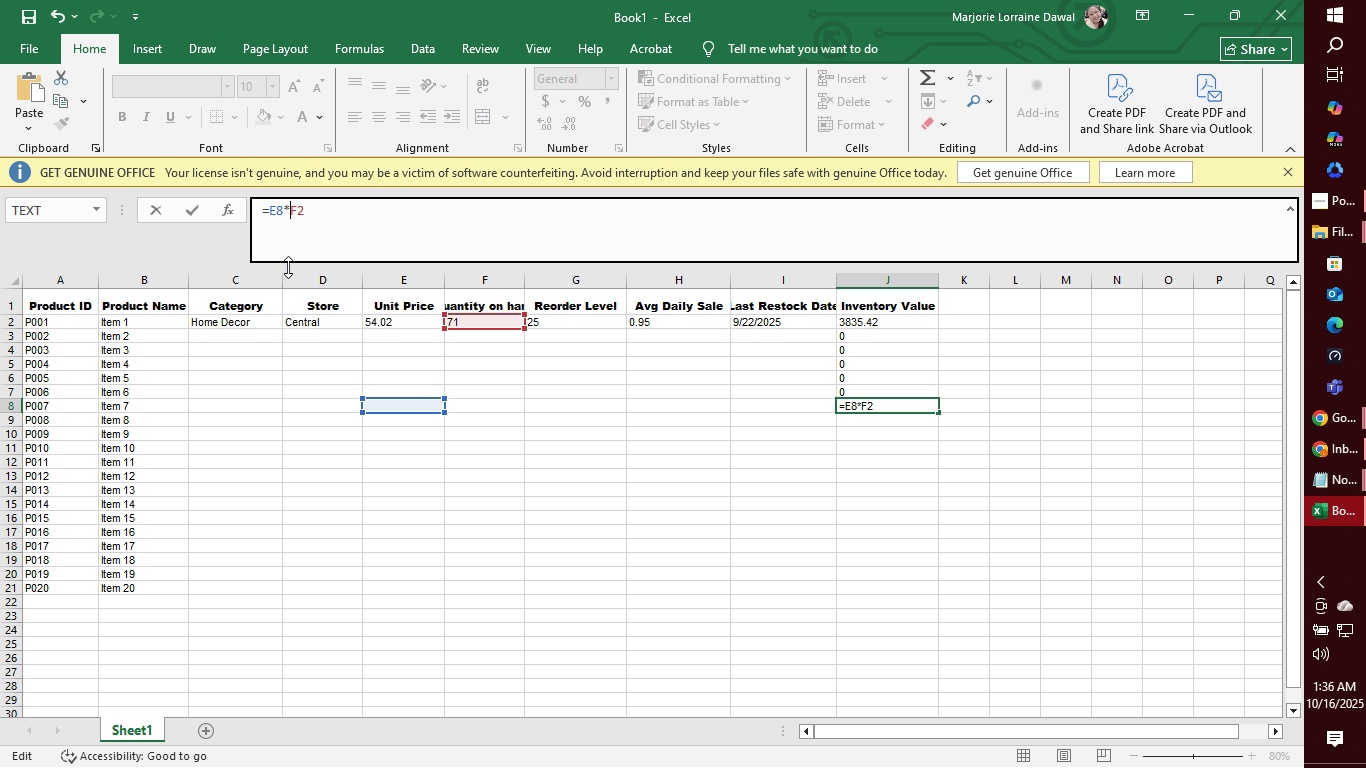 
key(ArrowRight)
 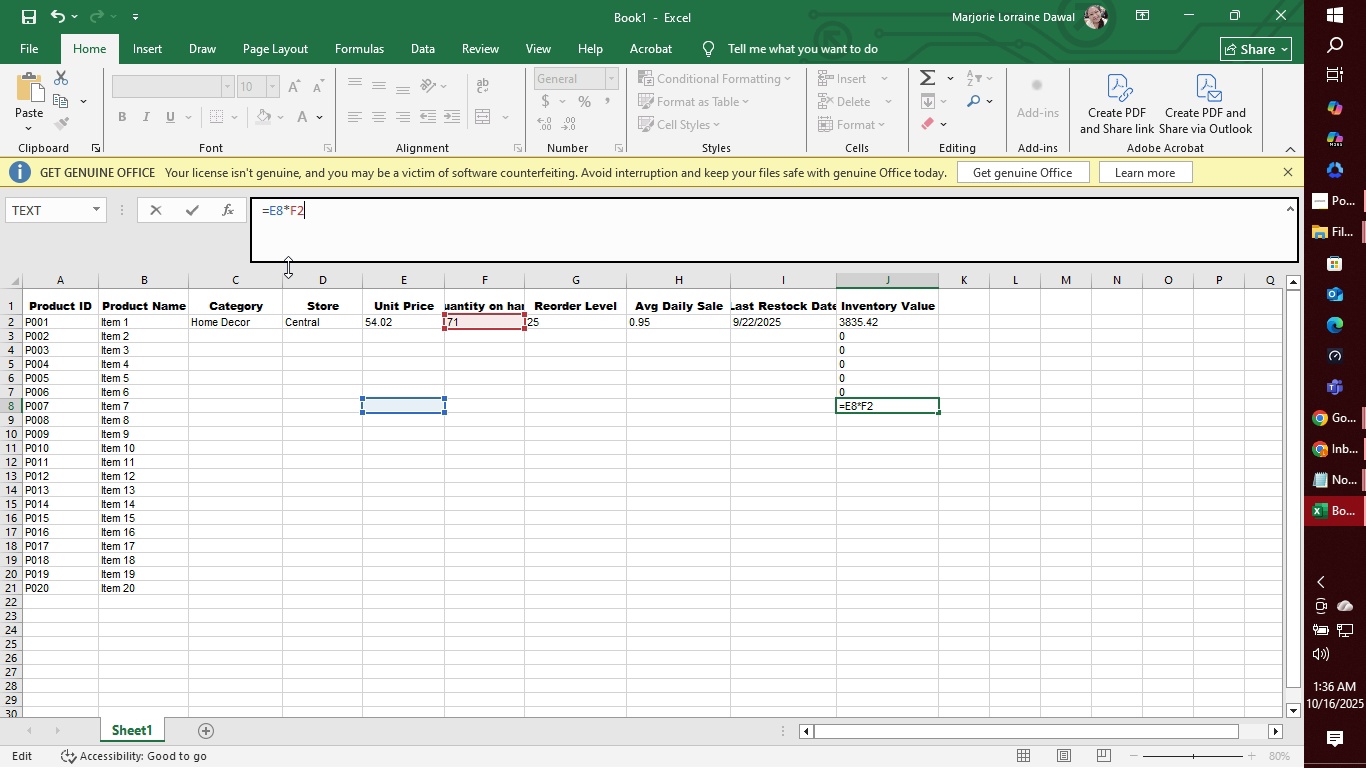 
key(ArrowRight)
 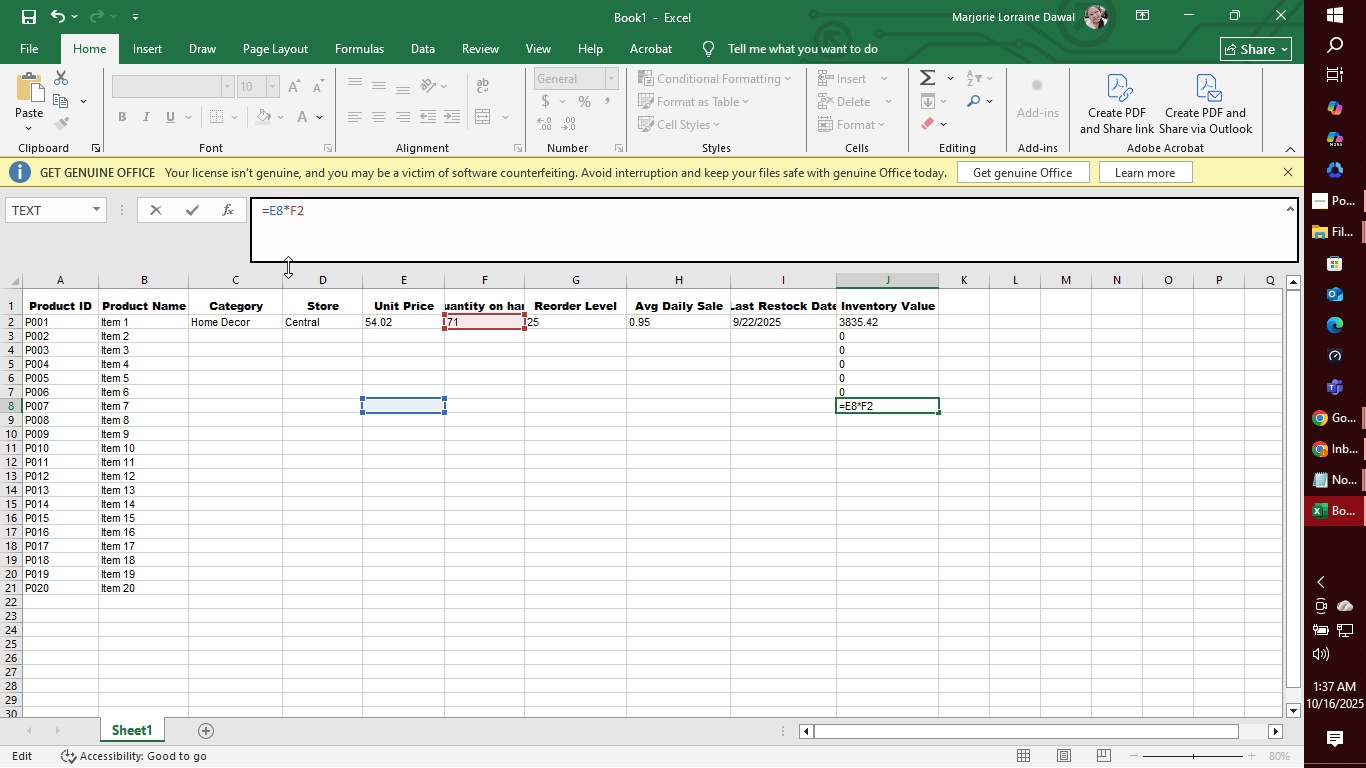 
key(Backspace)
 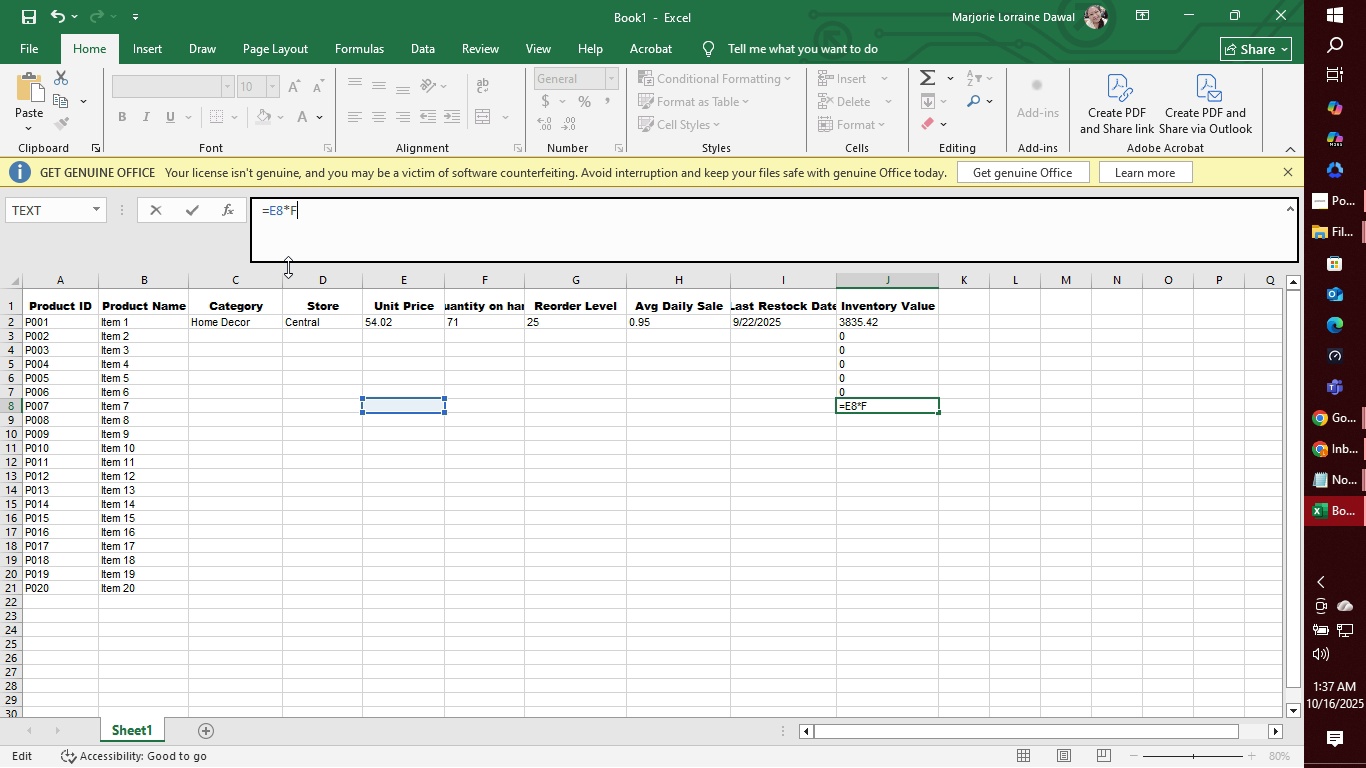 
key(8)
 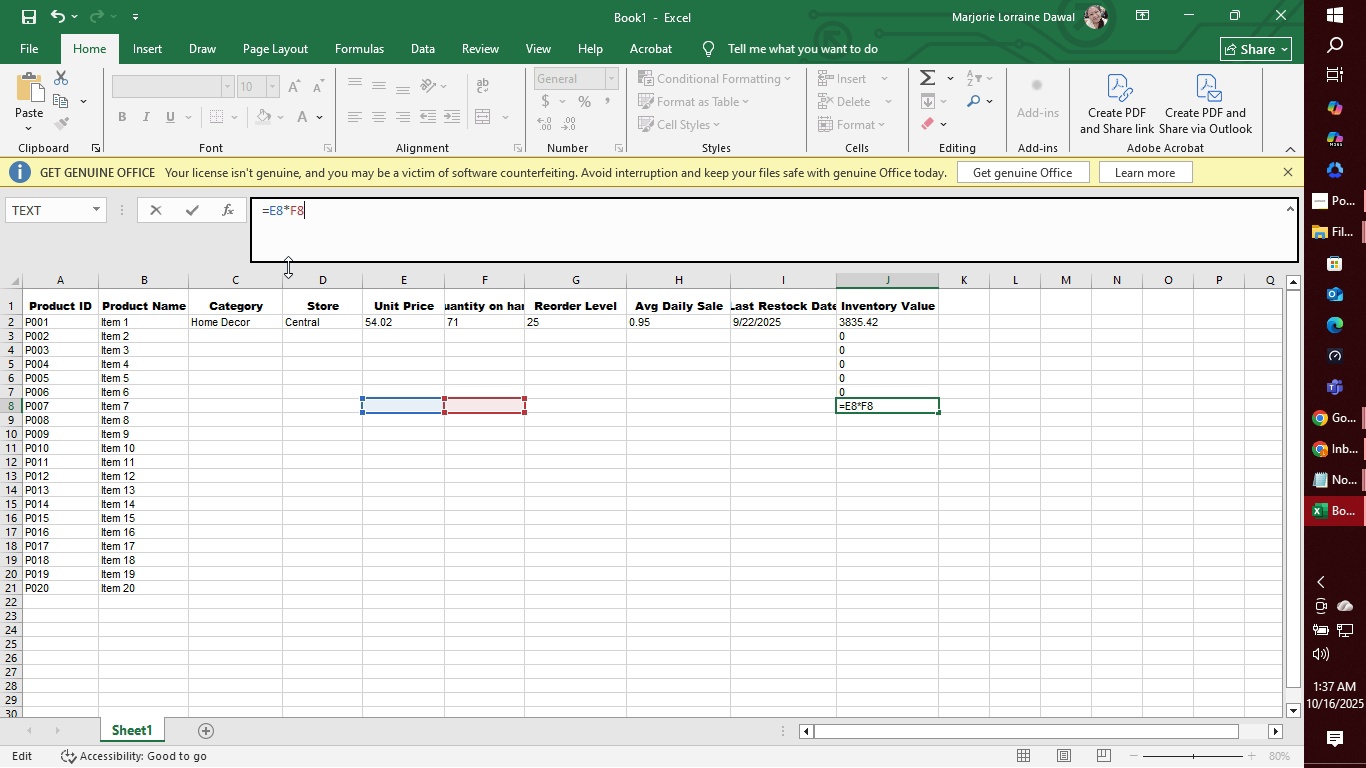 
key(Enter)
 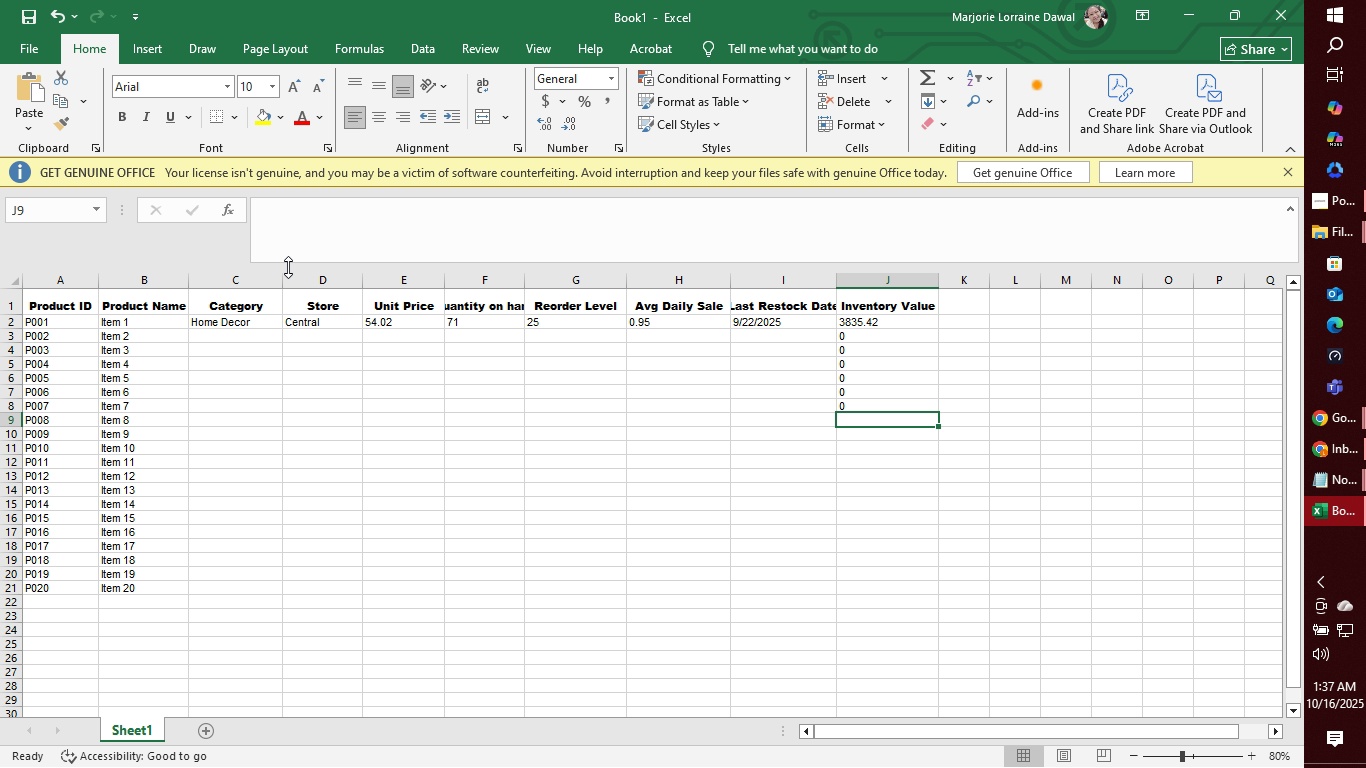 
key(Control+V)
 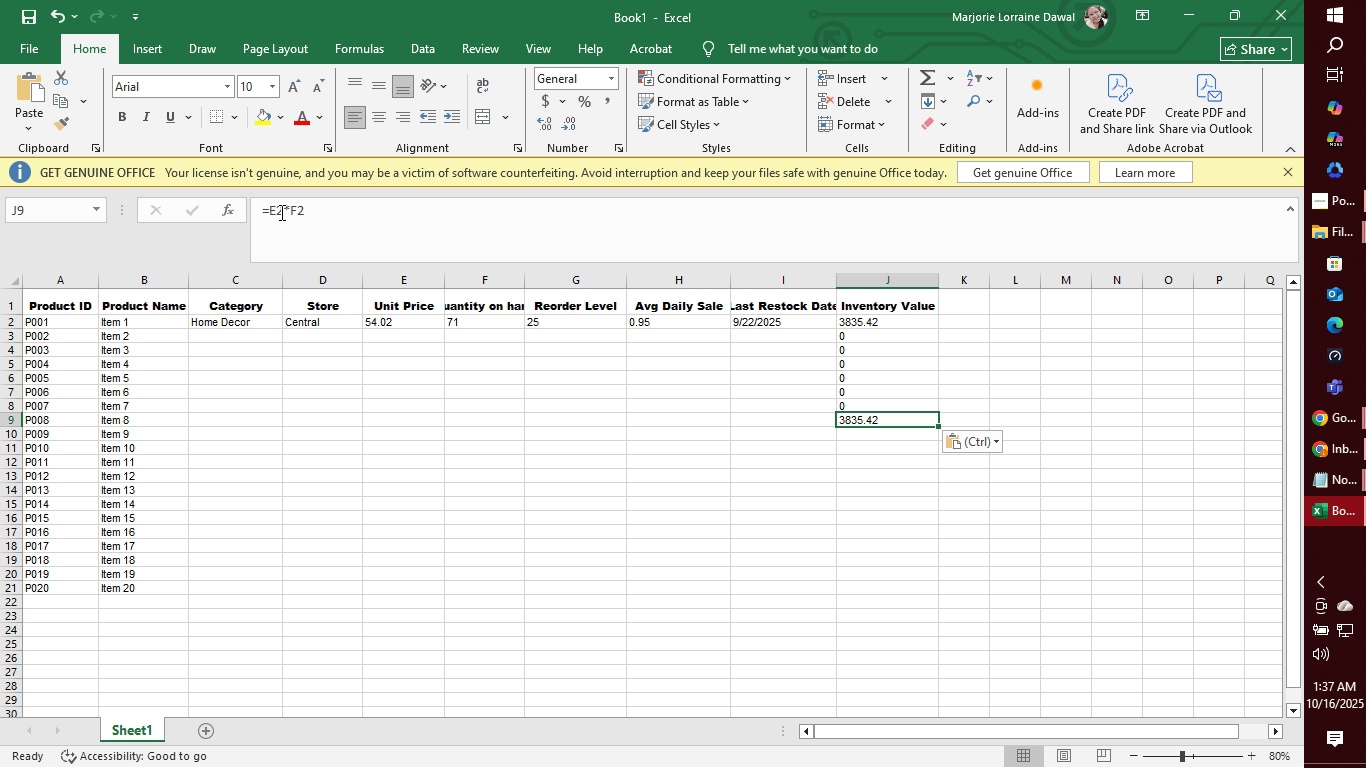 
left_click([279, 211])
 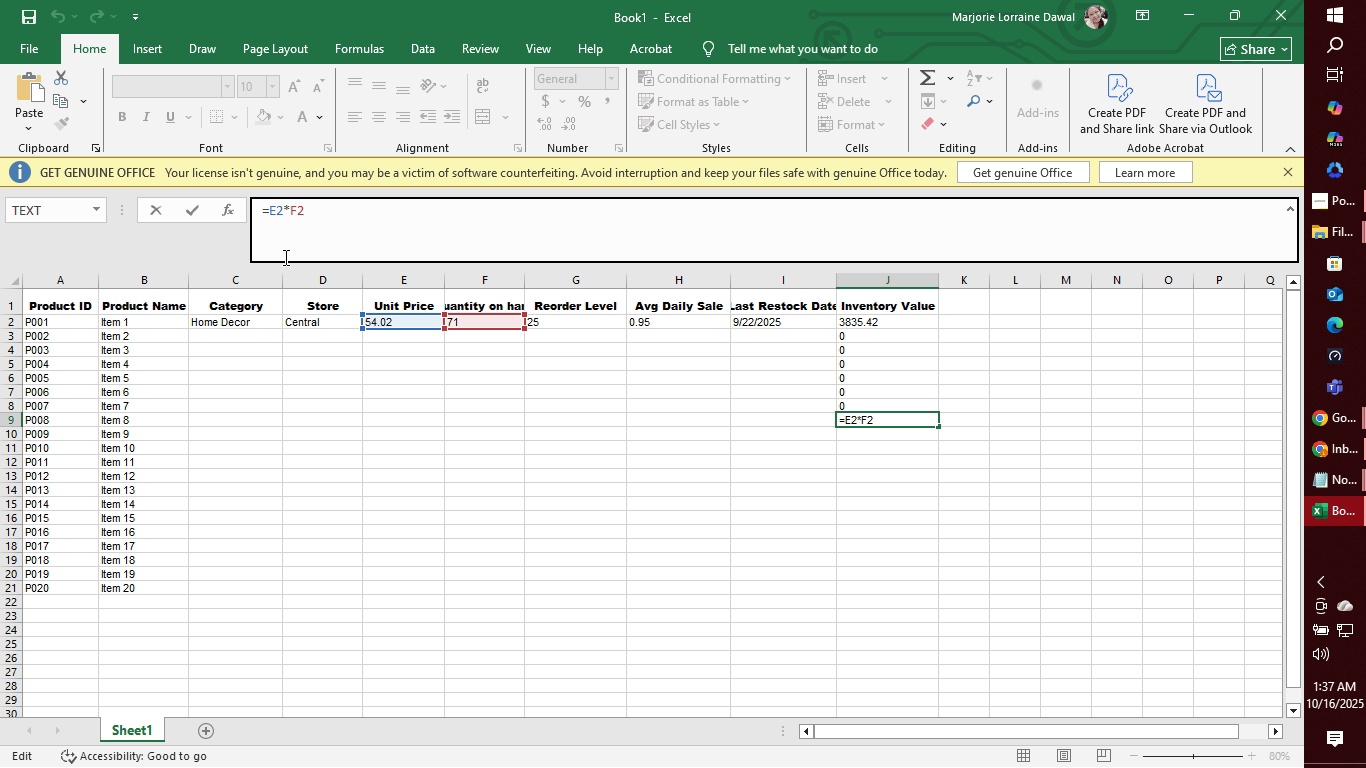 
key(Backspace)
 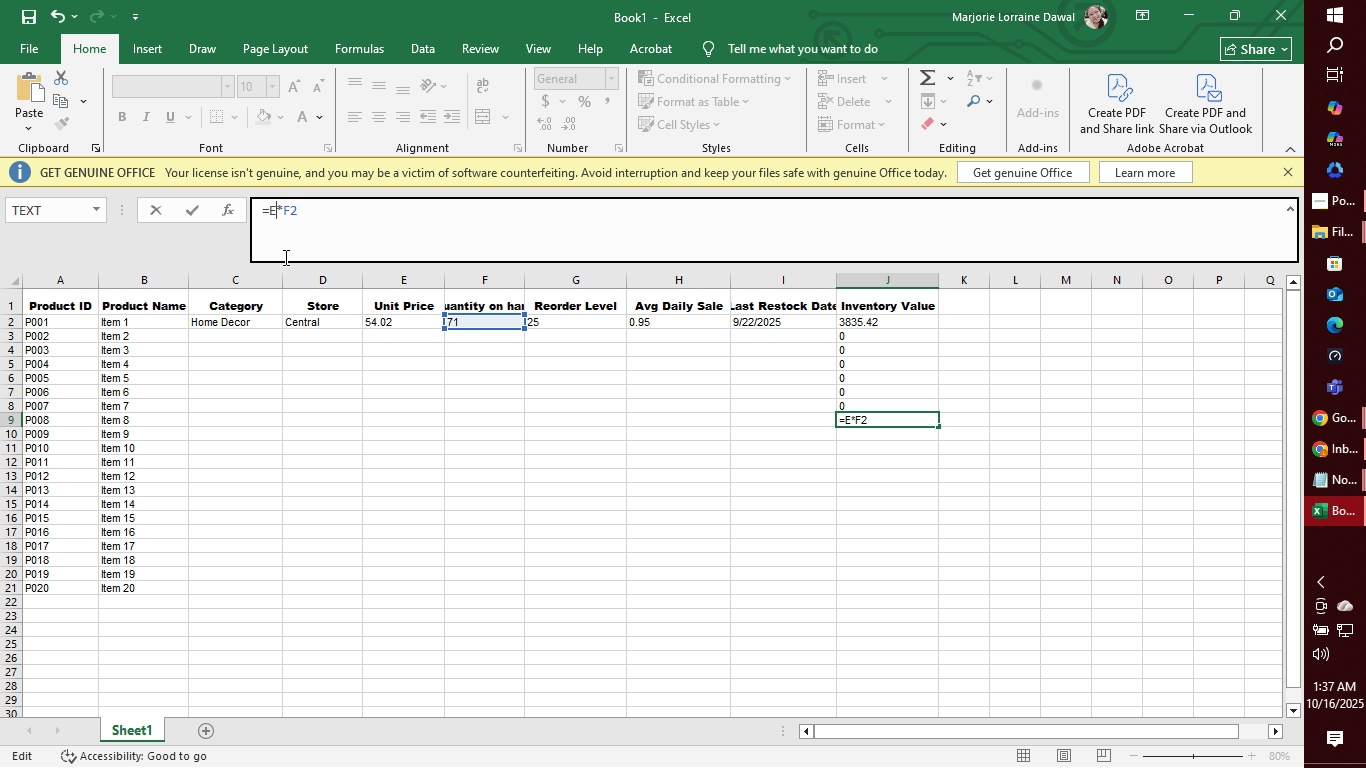 
key(9)
 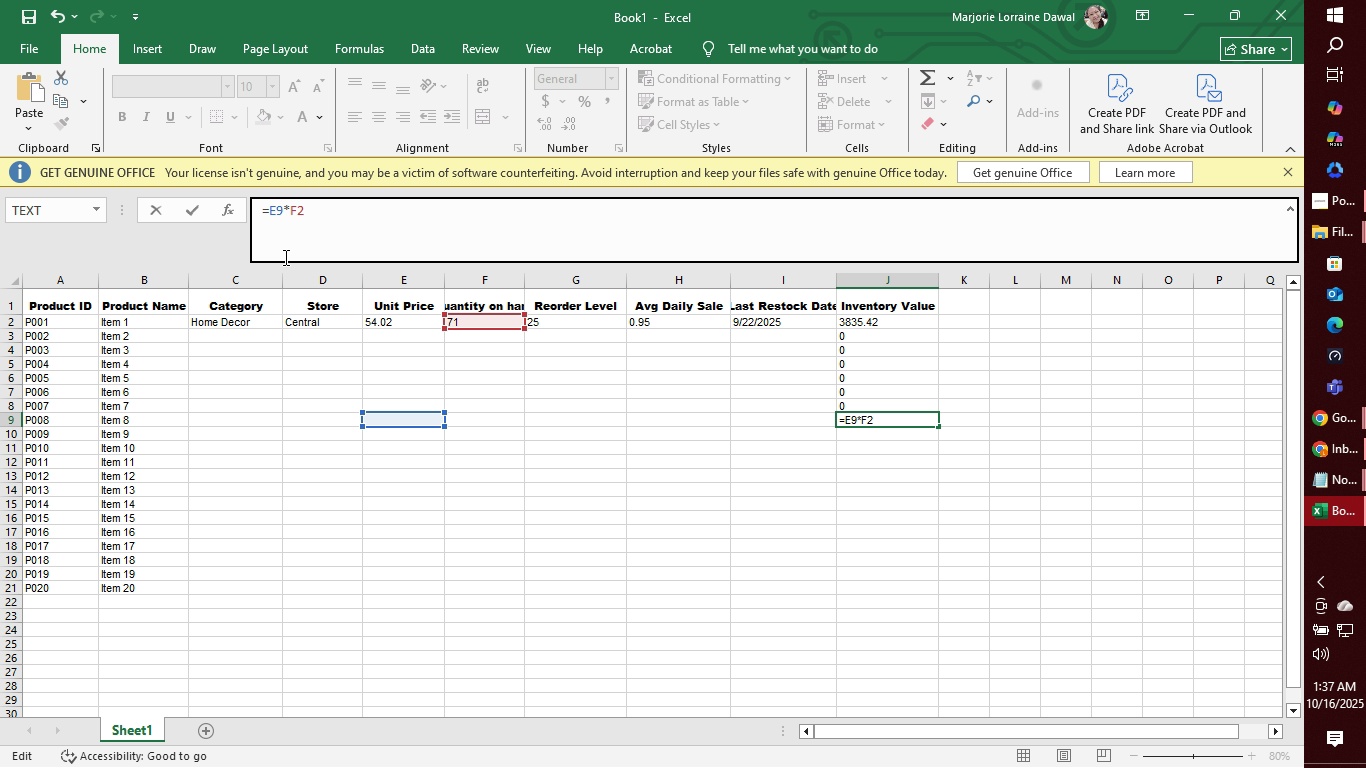 
key(ArrowRight)
 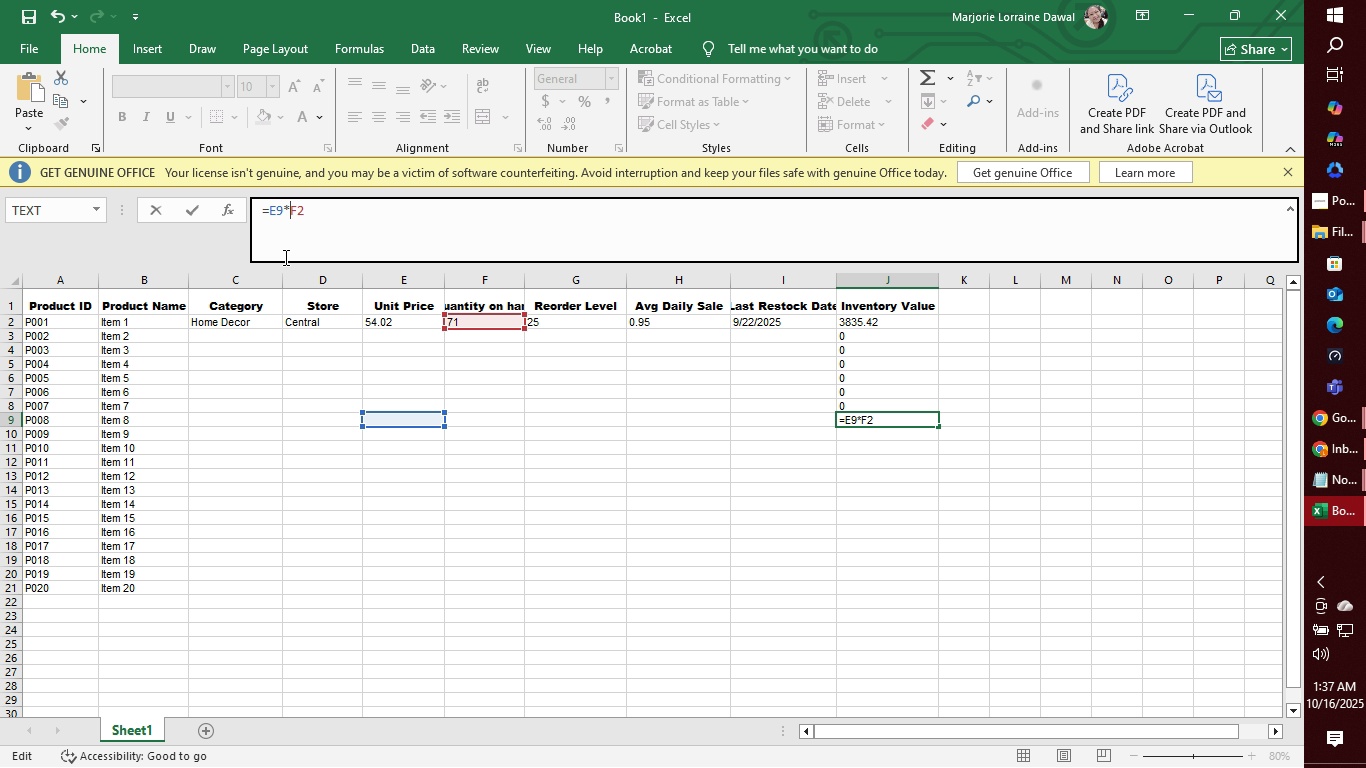 
key(ArrowRight)
 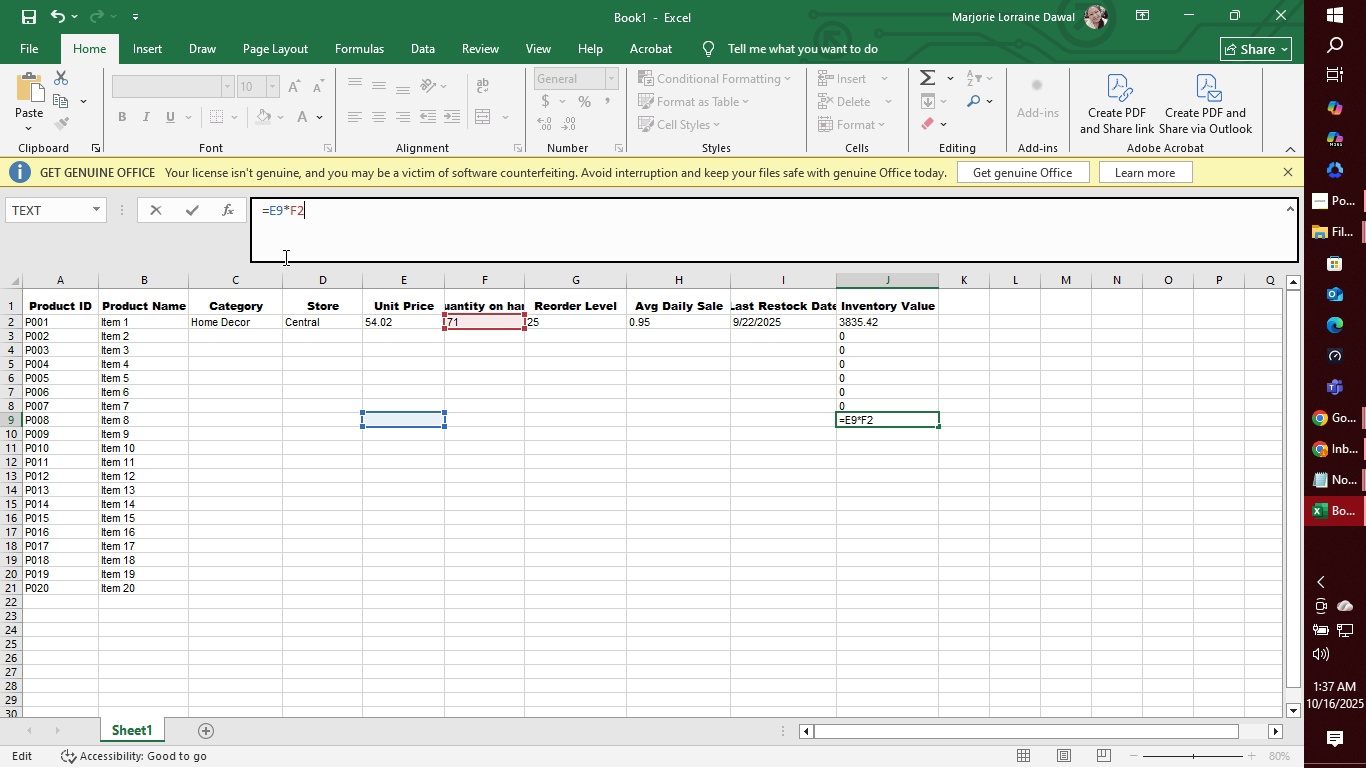 
key(ArrowRight)
 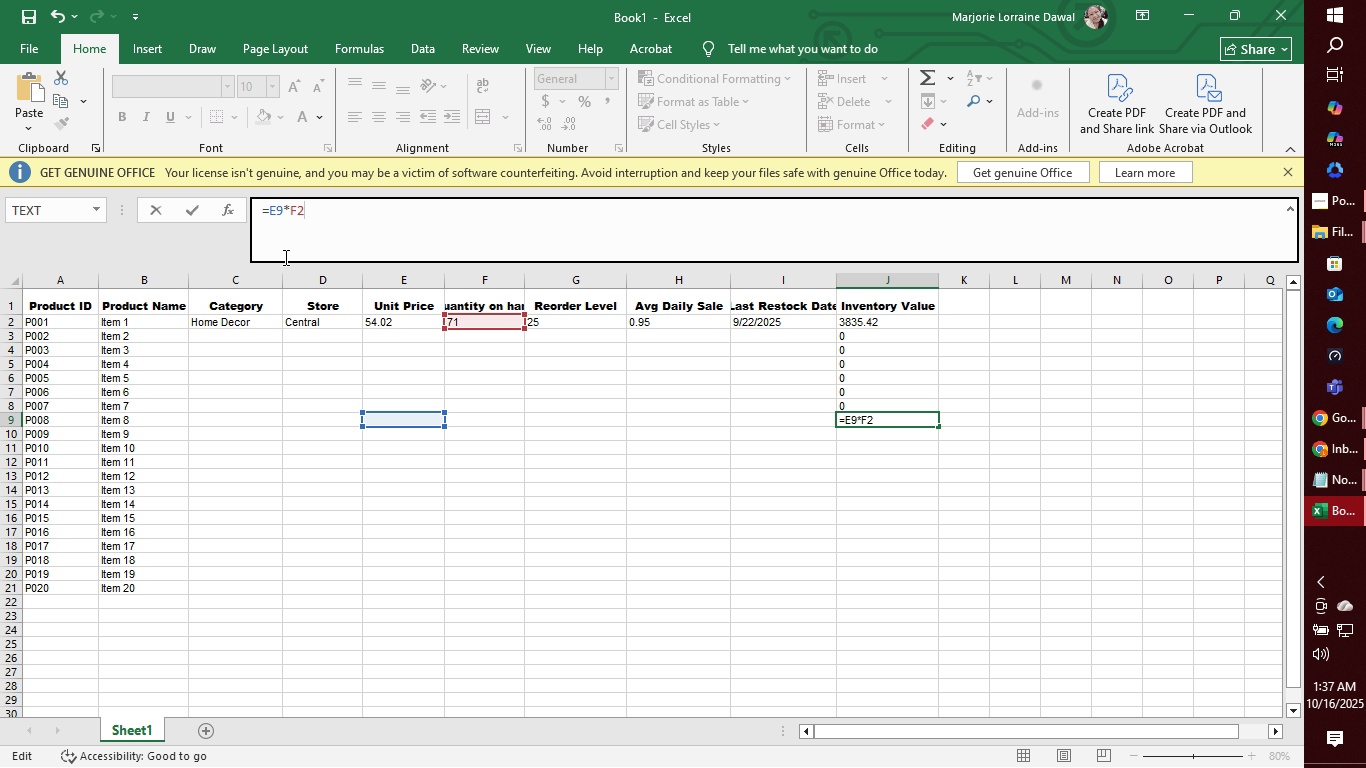 
key(Backspace)
 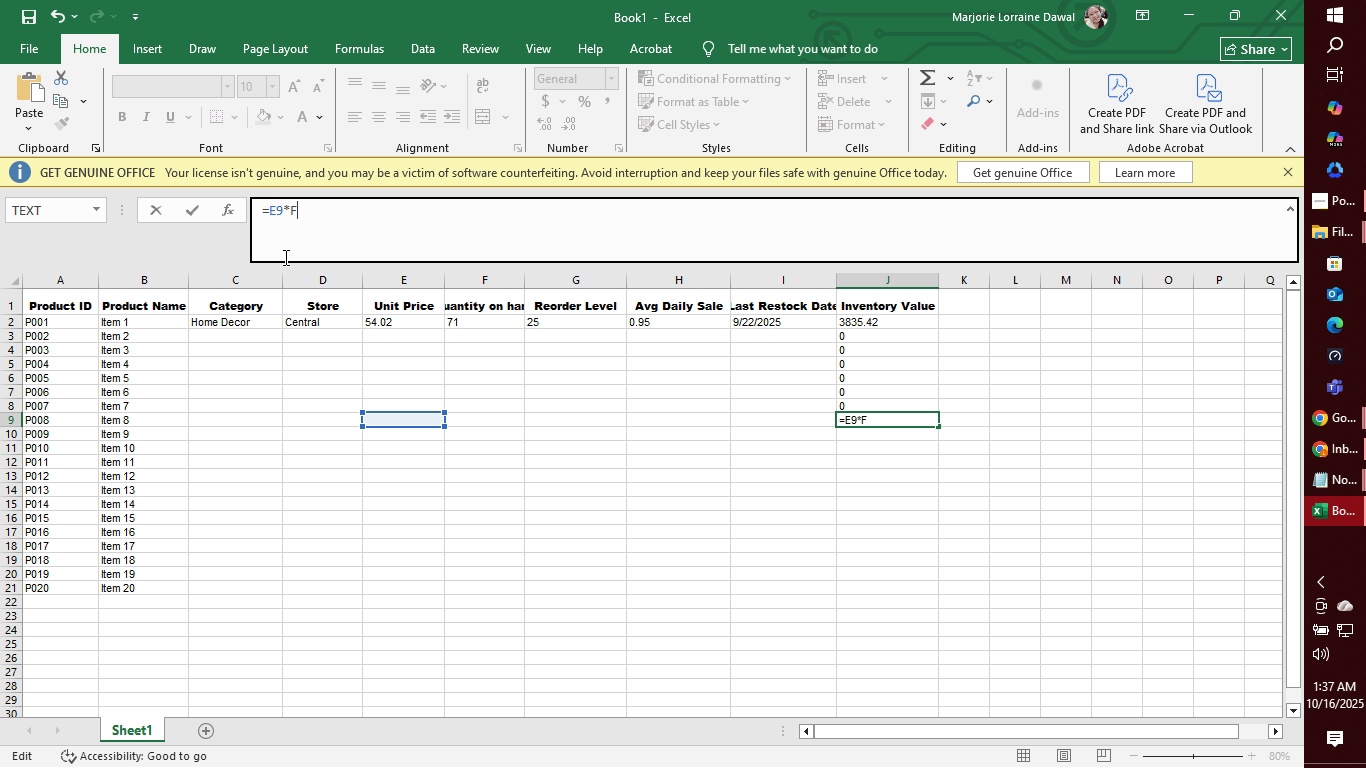 
key(9)
 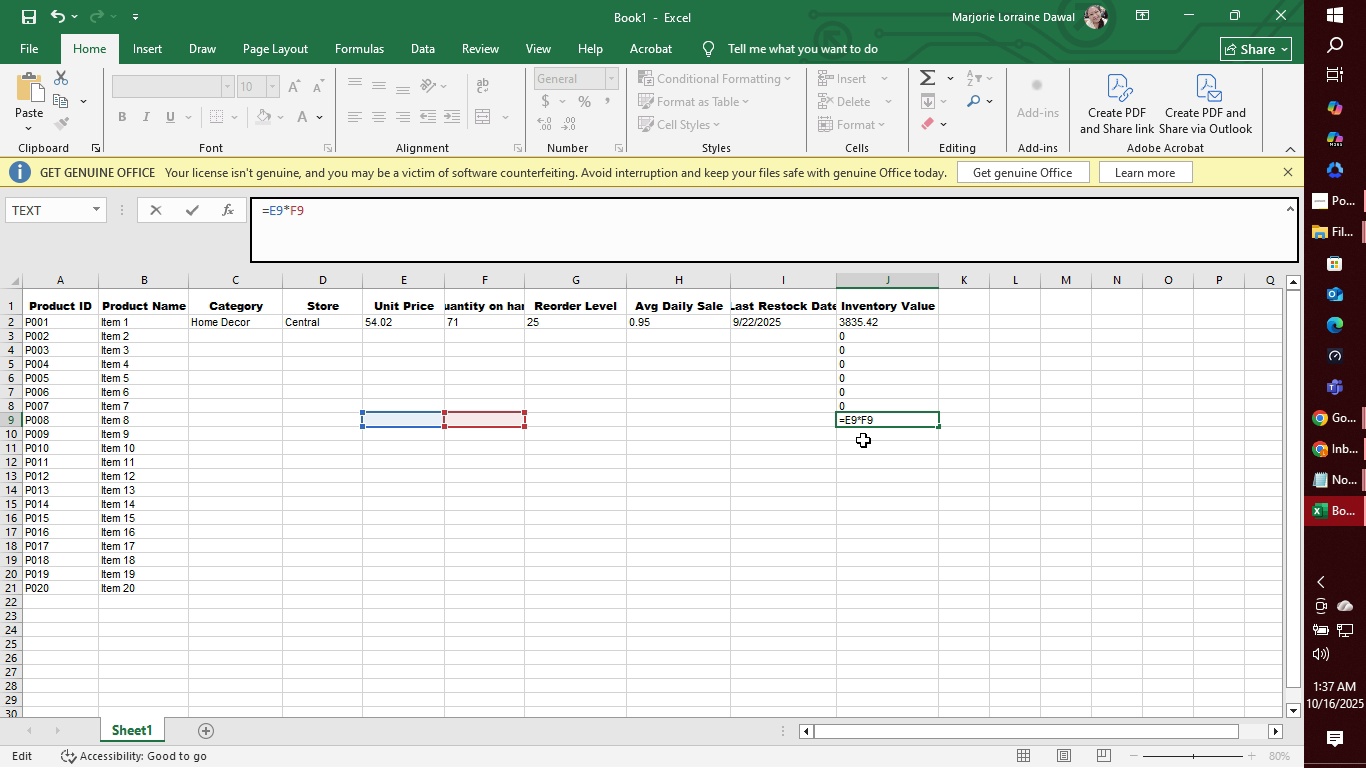 
left_click([863, 440])
 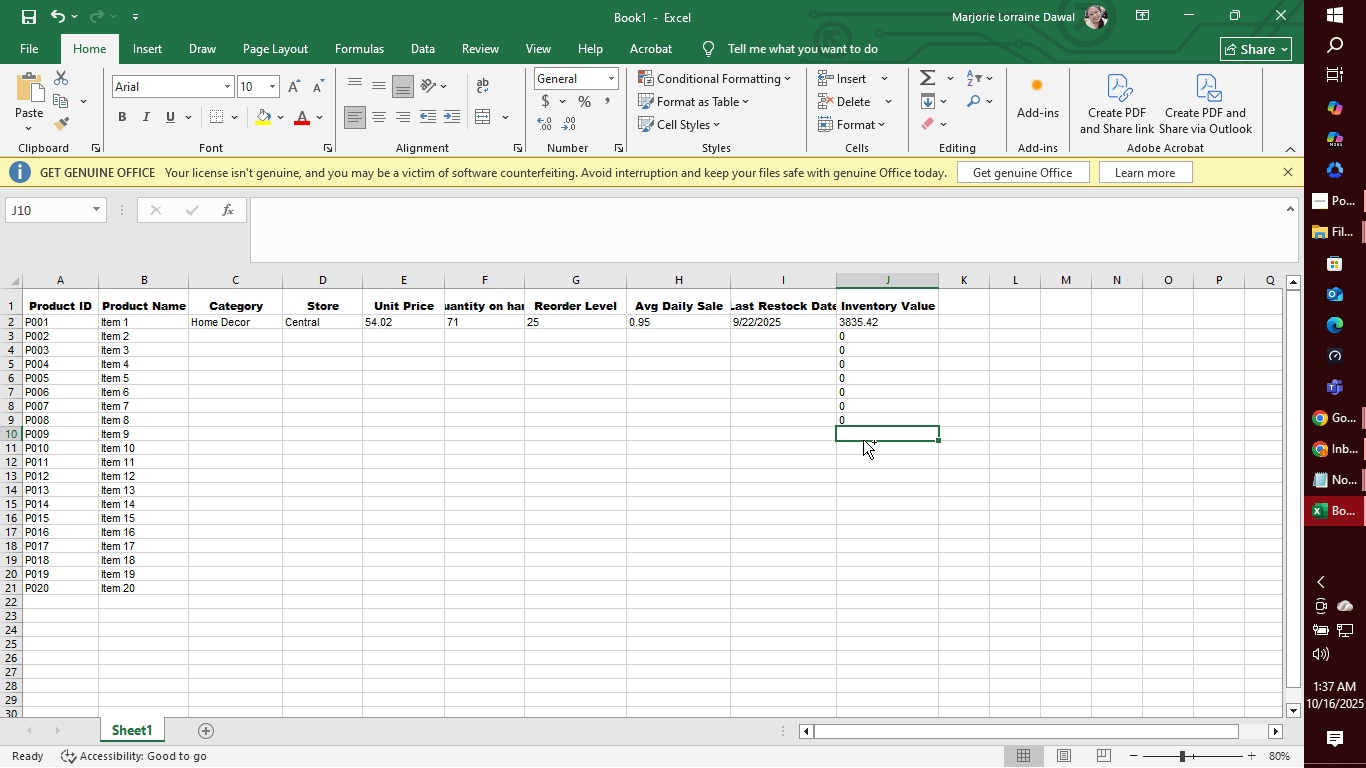 
key(Control+V)
 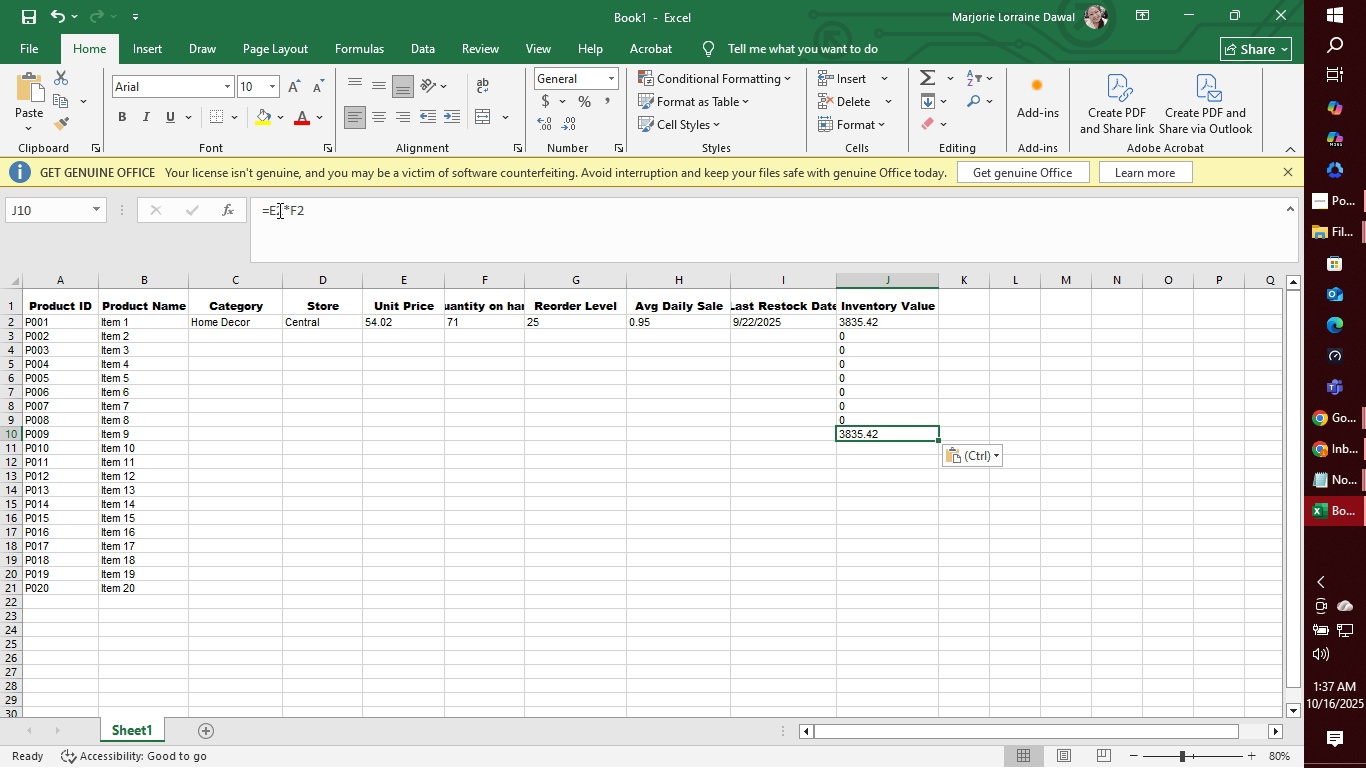 
left_click([278, 210])
 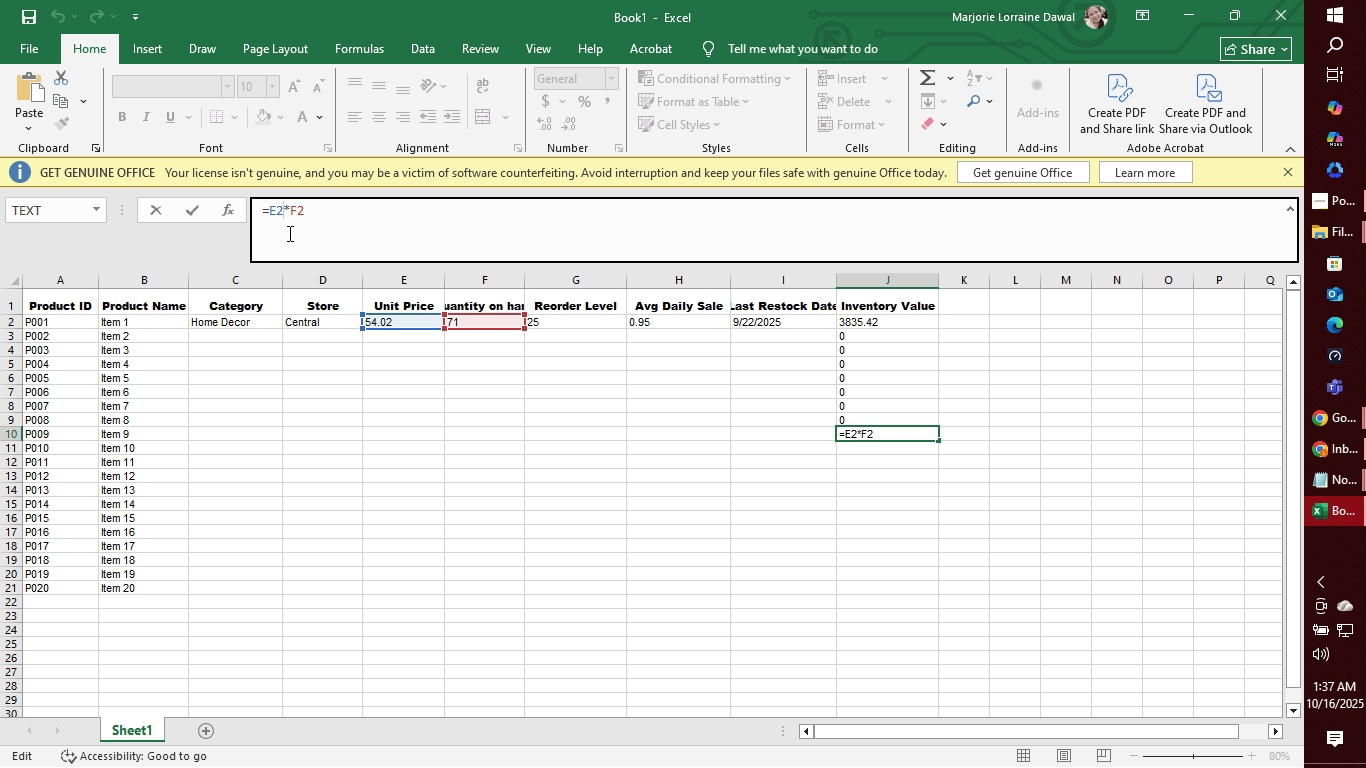 
key(Backspace)
type(10)
 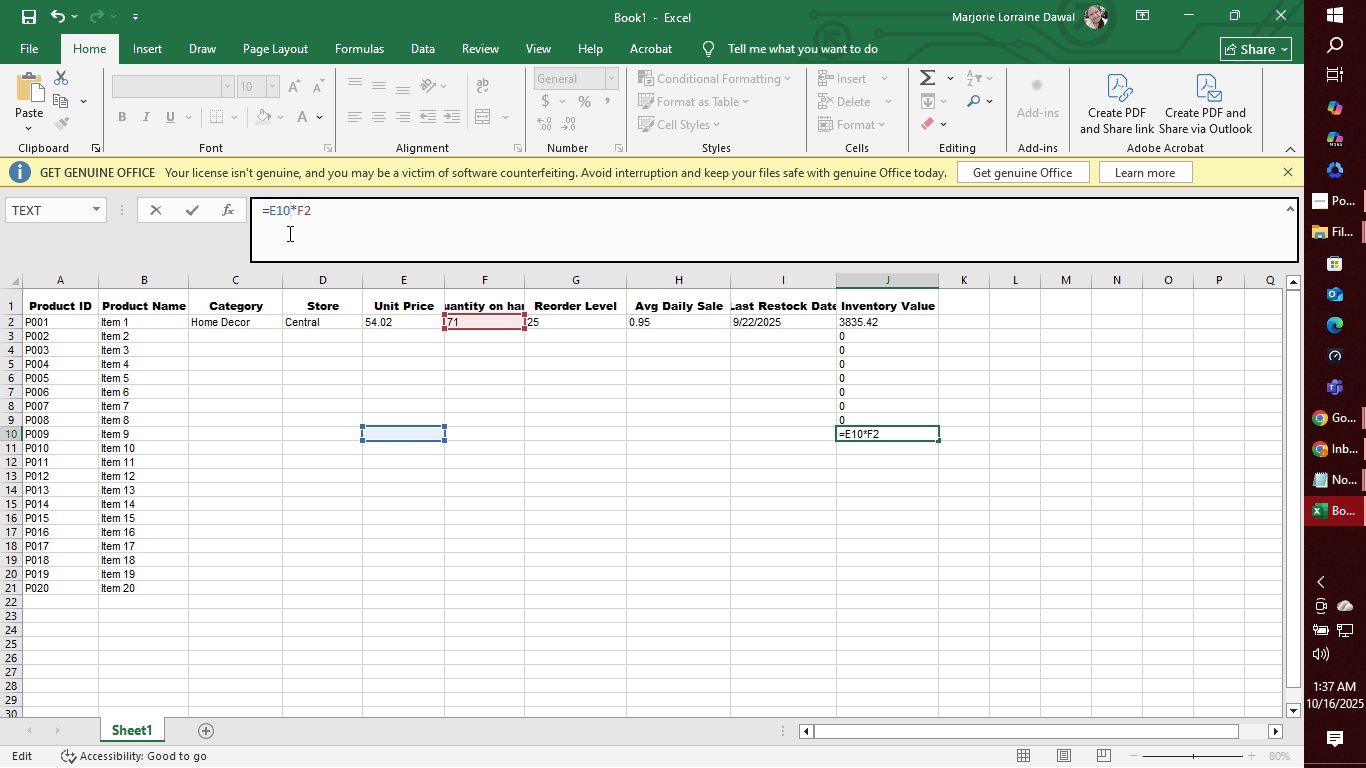 
key(ArrowRight)
 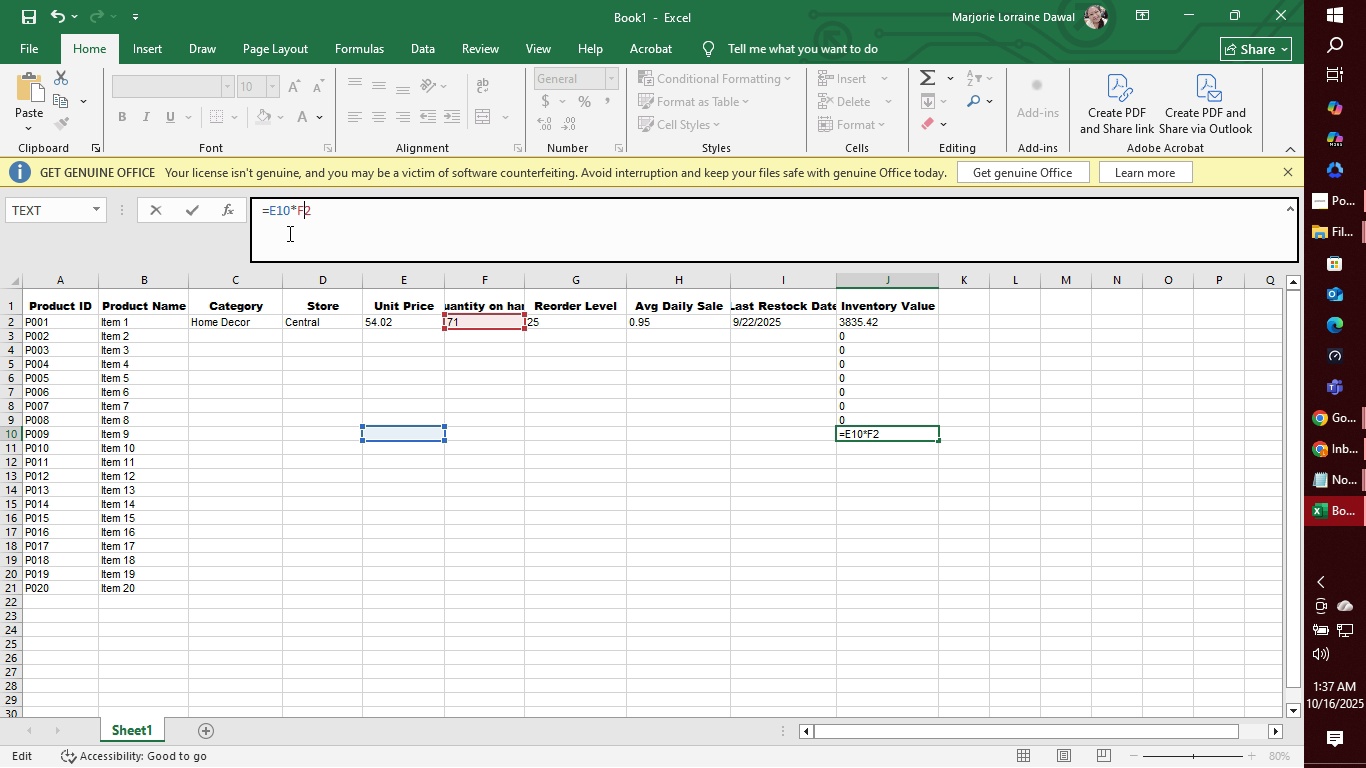 
key(ArrowRight)
 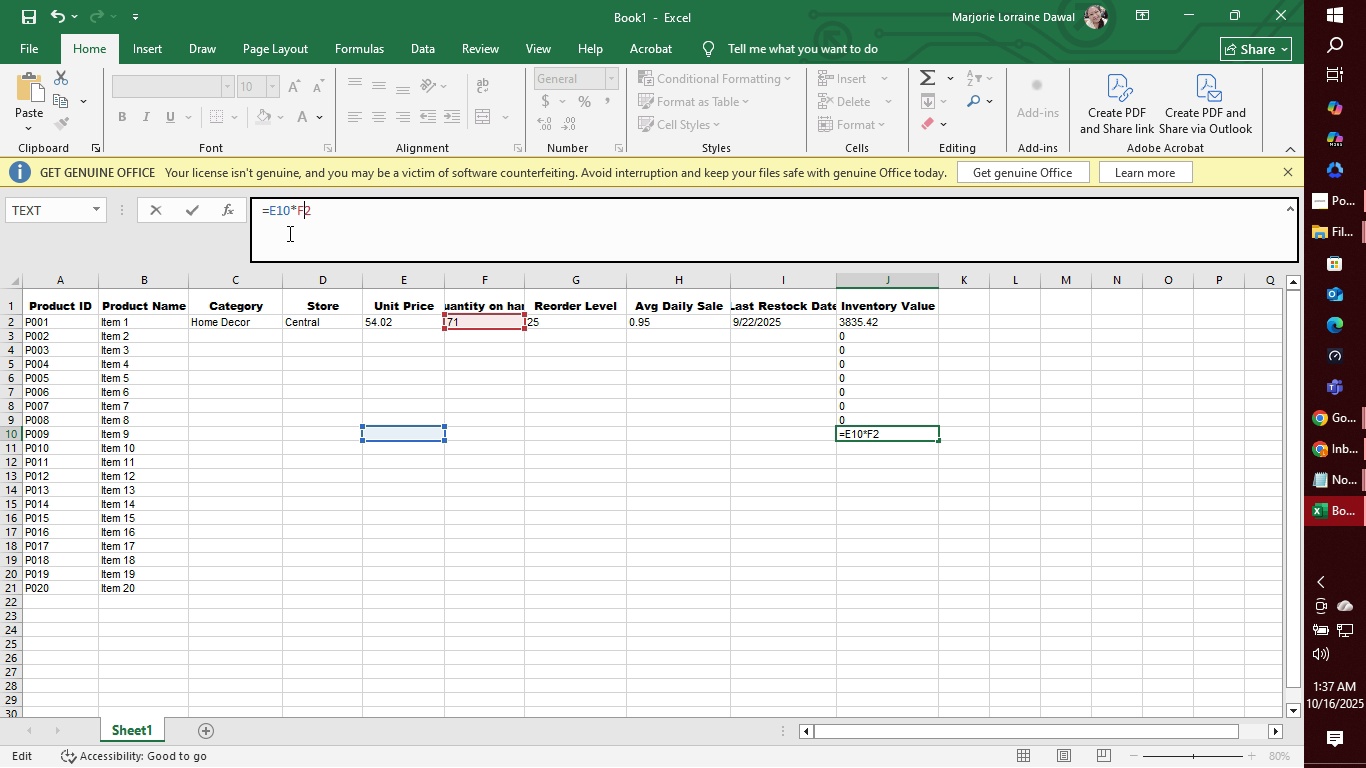 
key(ArrowRight)
 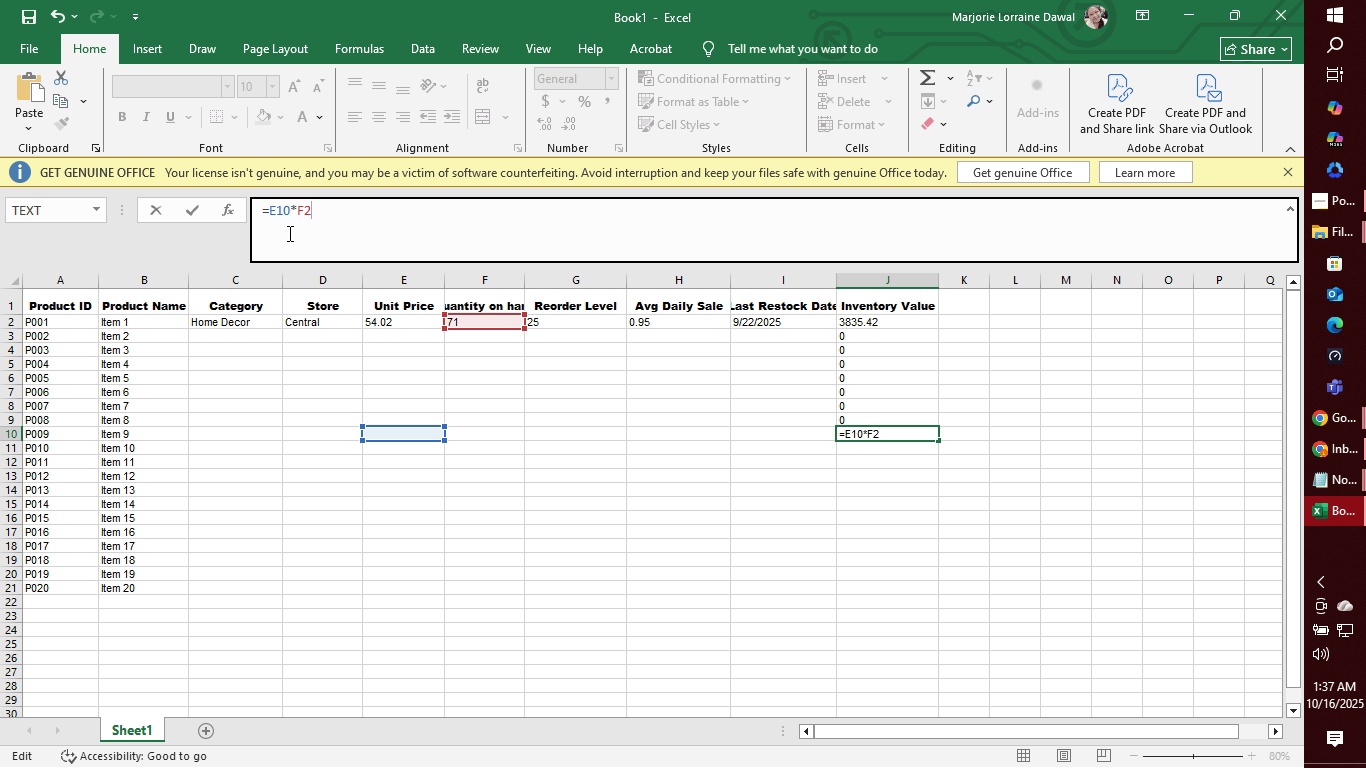 
key(Backspace)
type(10)
 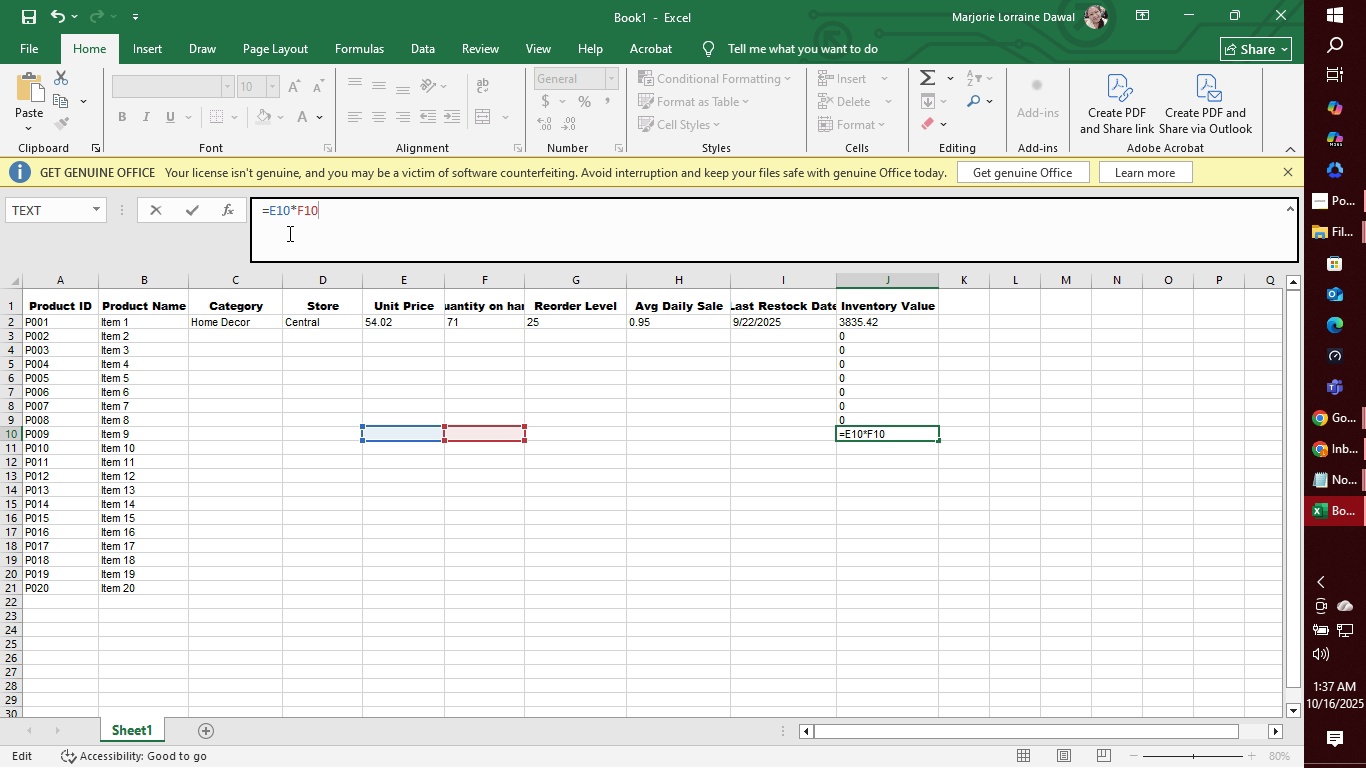 
key(Enter)
 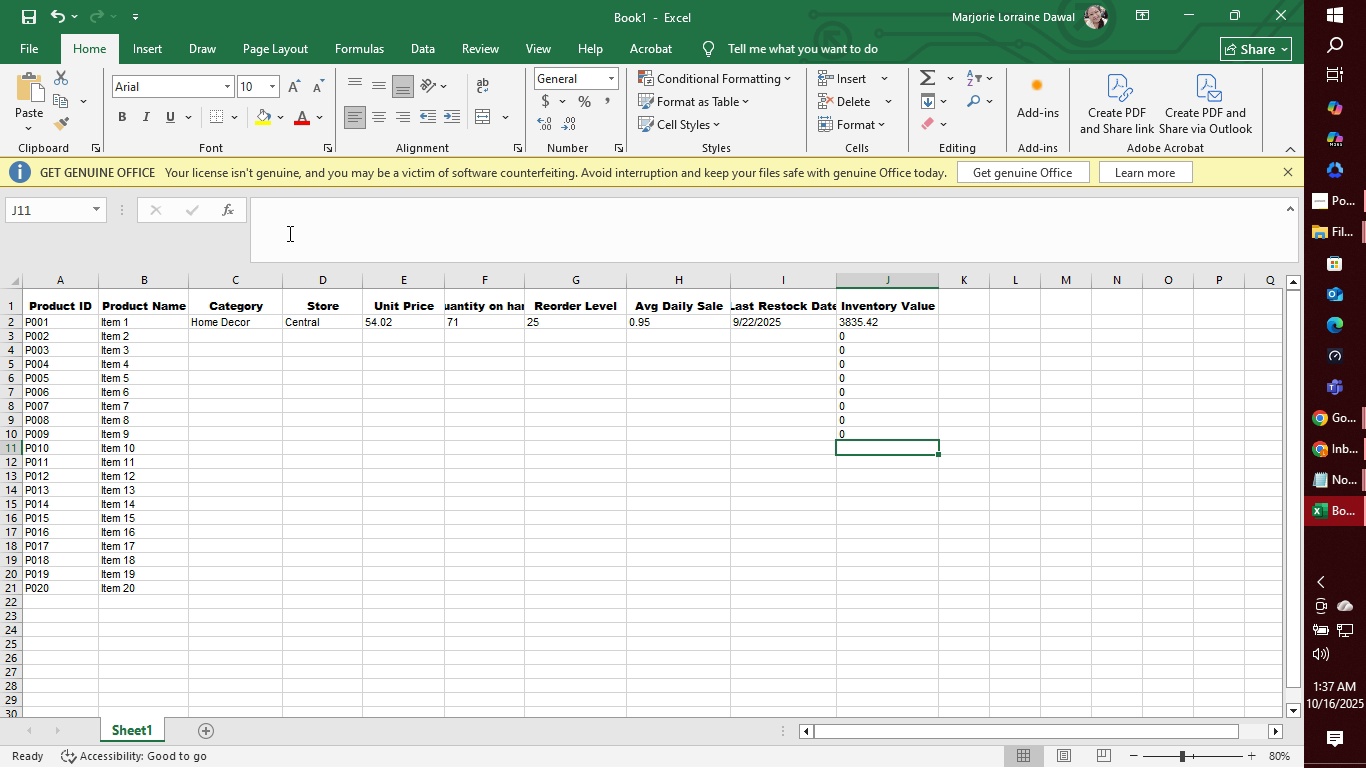 
key(Control+V)
 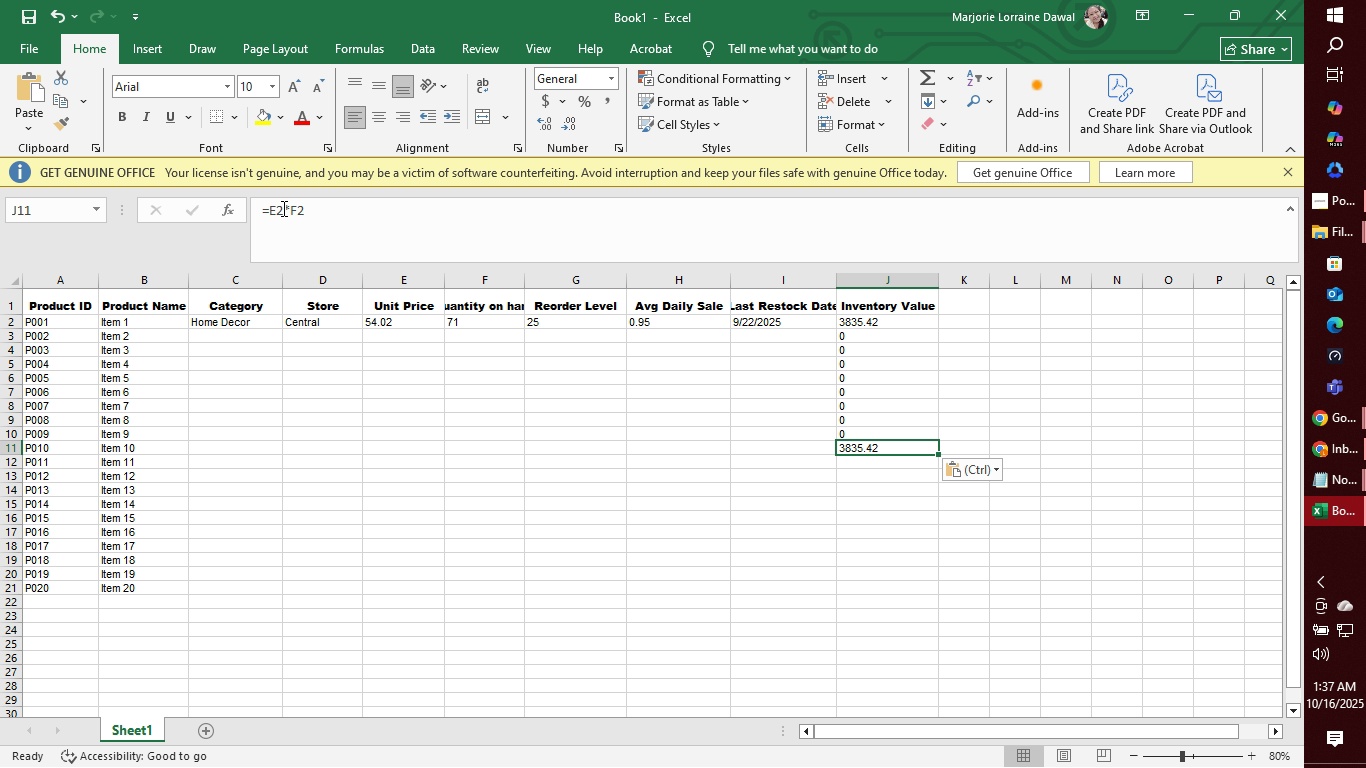 
left_click([282, 203])
 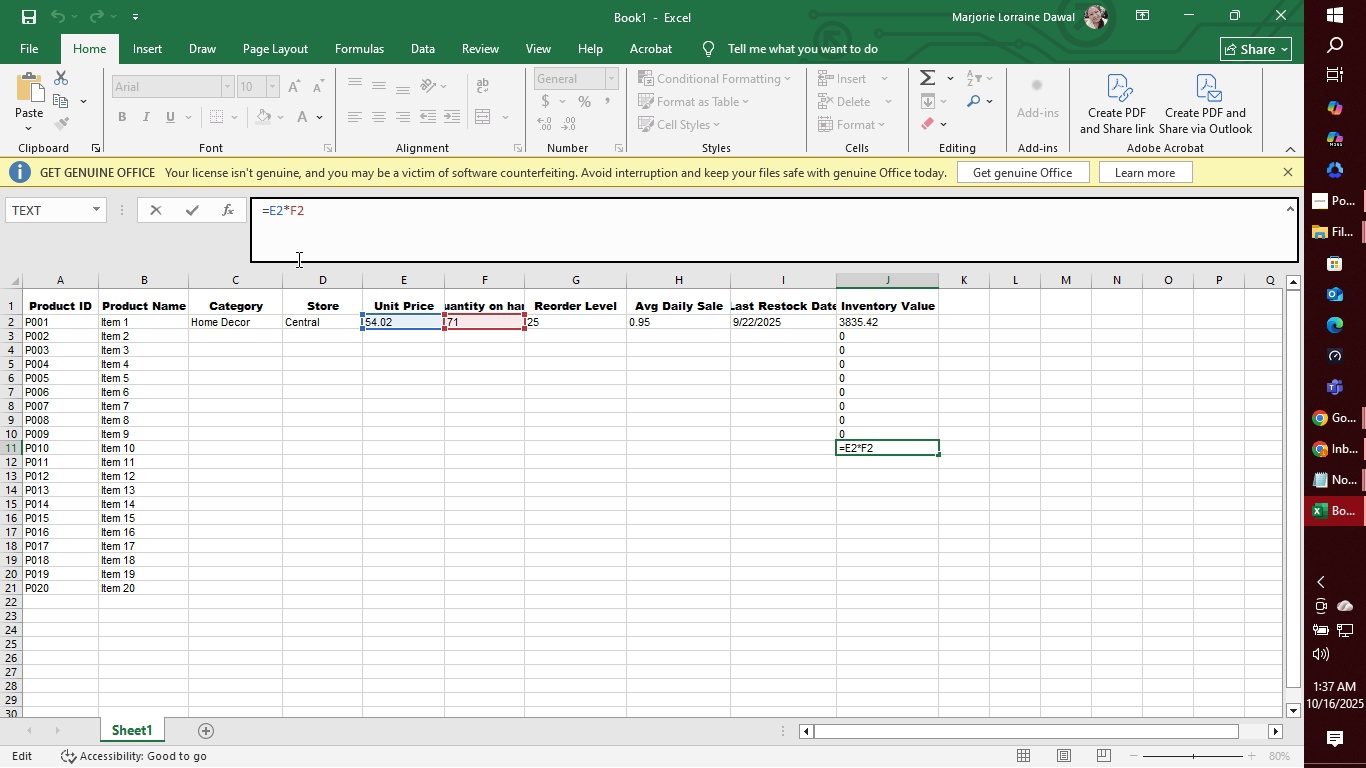 
key(Backspace)
type(11)
 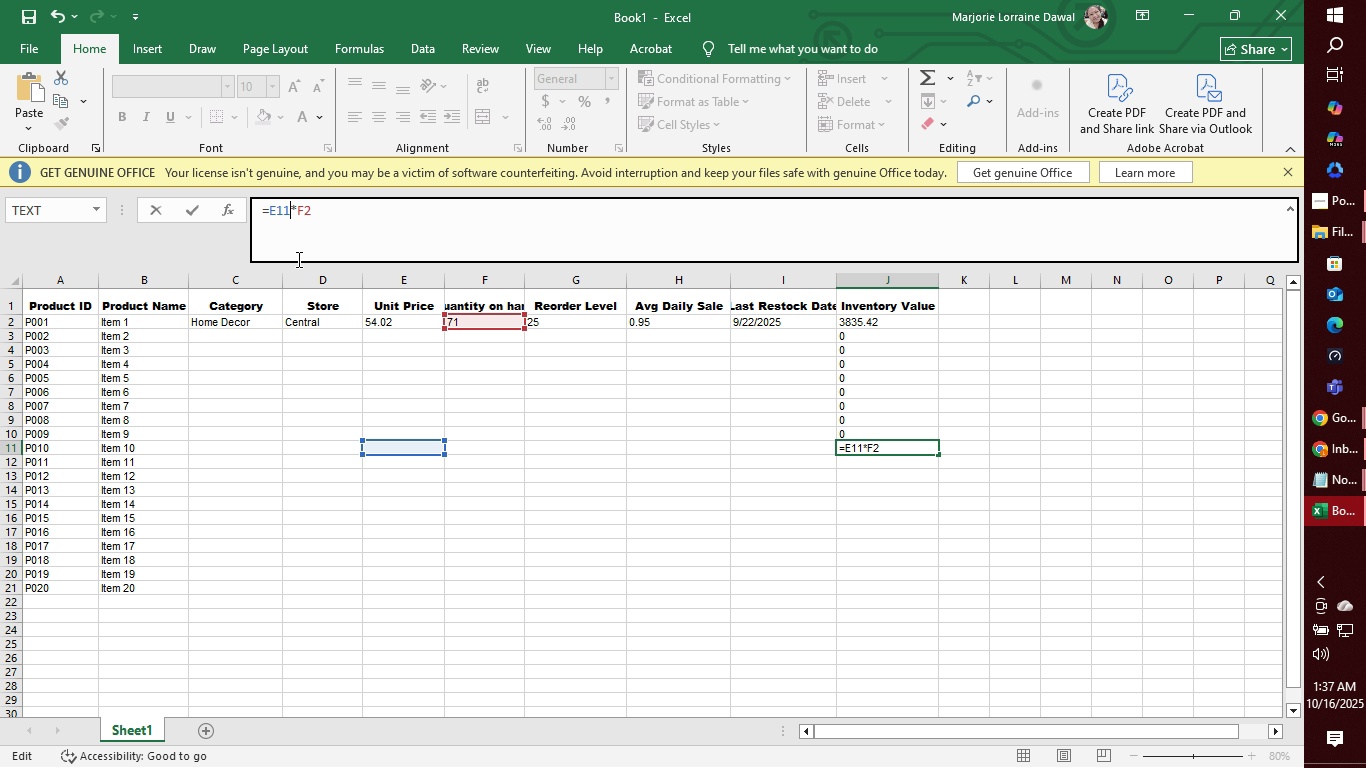 
key(ArrowRight)
 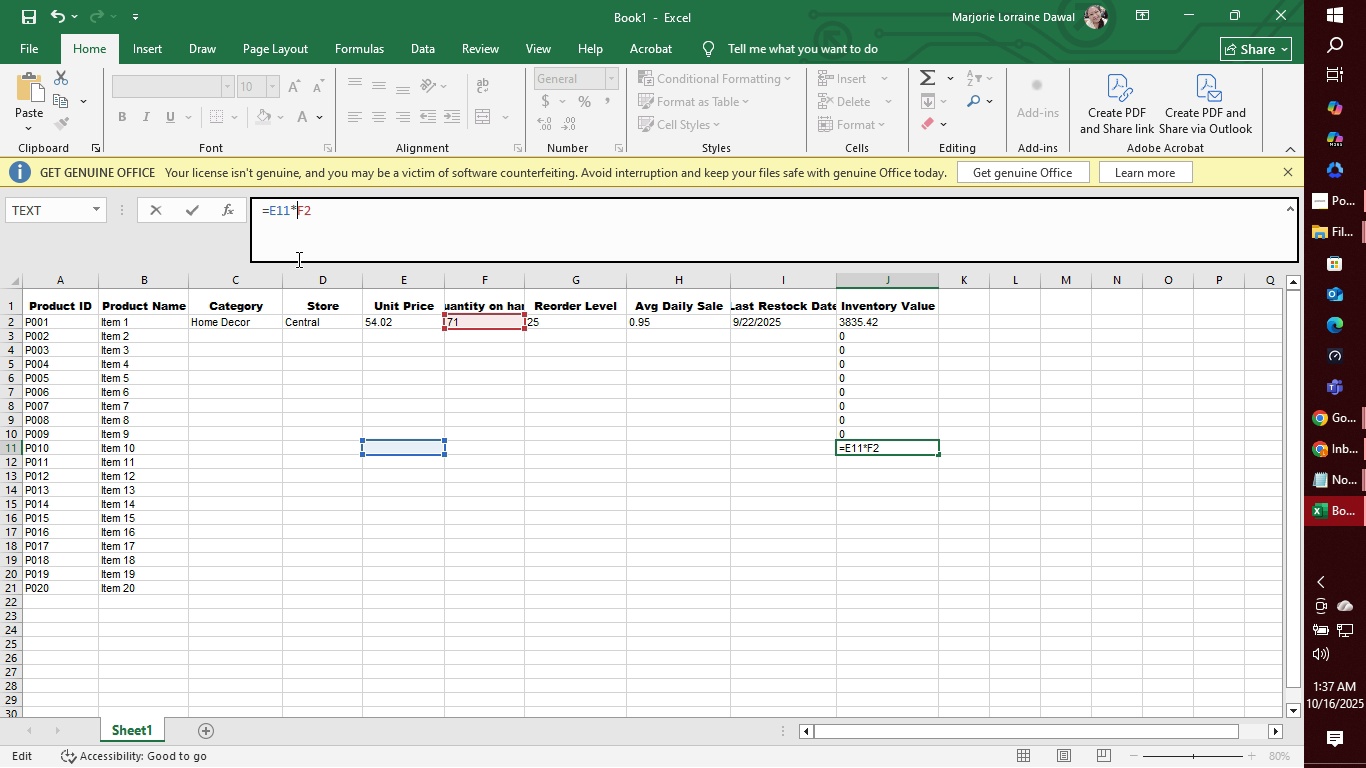 
key(ArrowRight)
 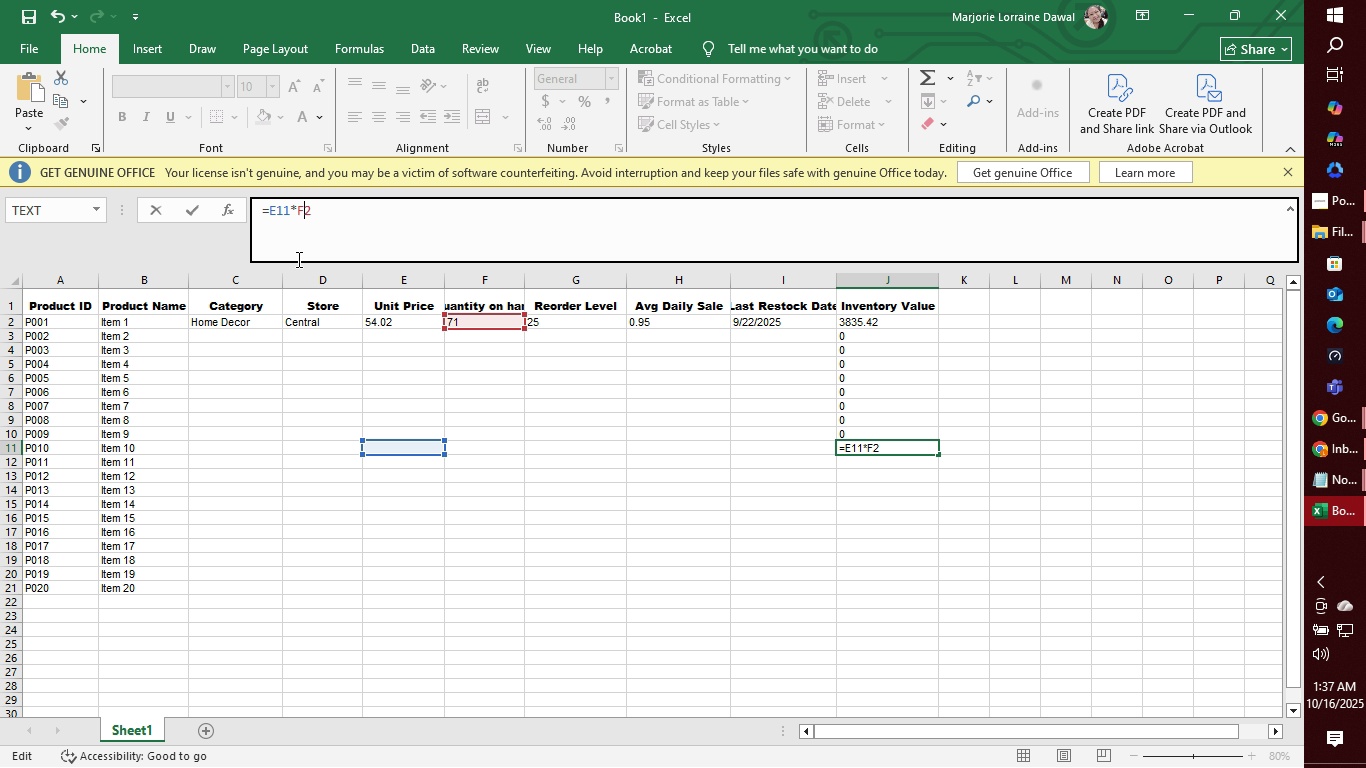 
key(ArrowRight)
 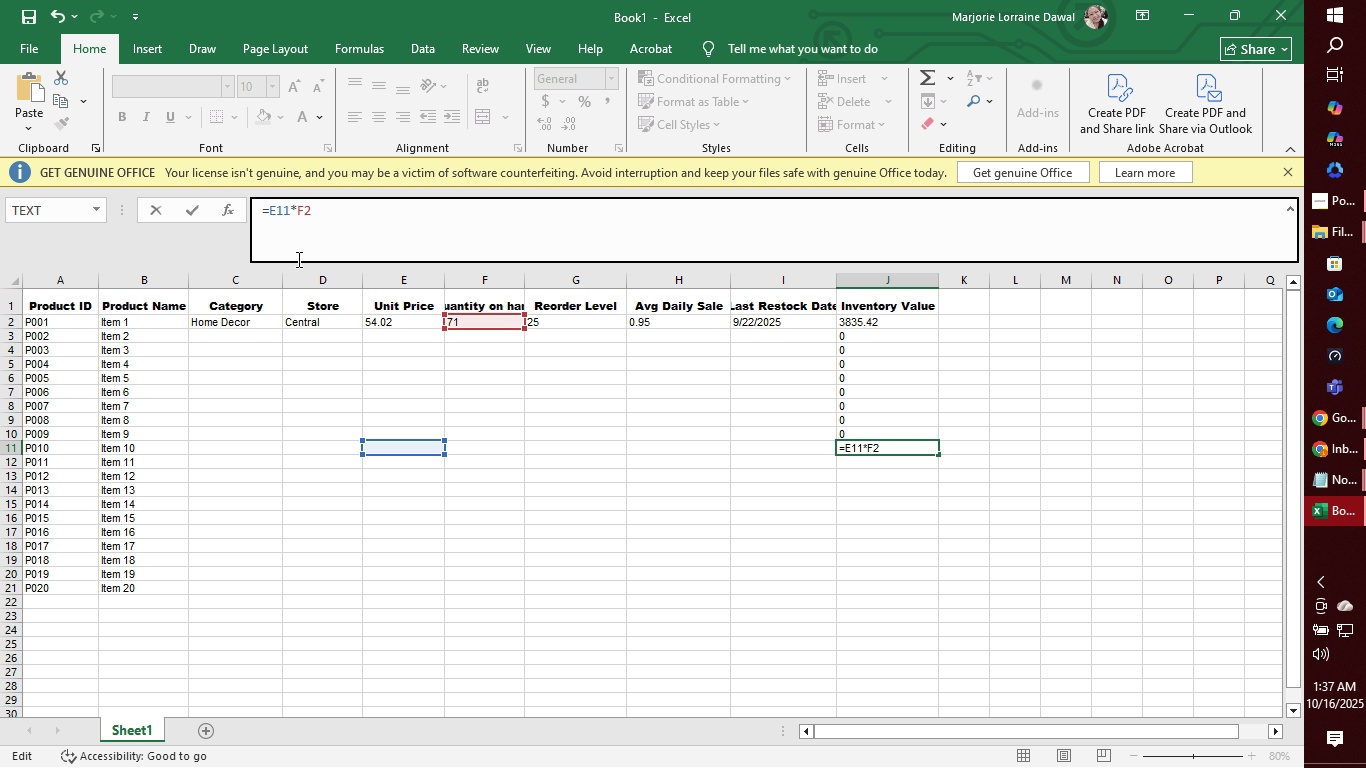 
key(Backspace)
type(11)
 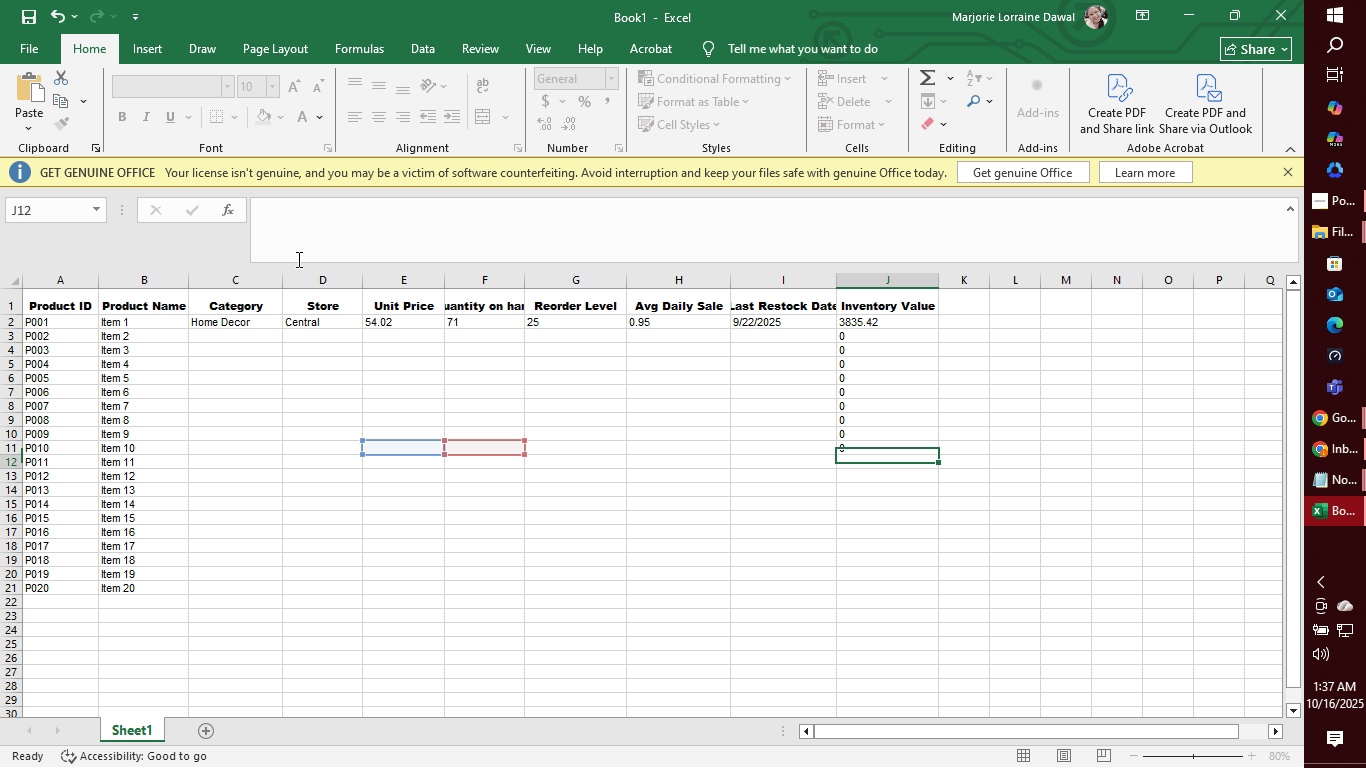 
key(Enter)
 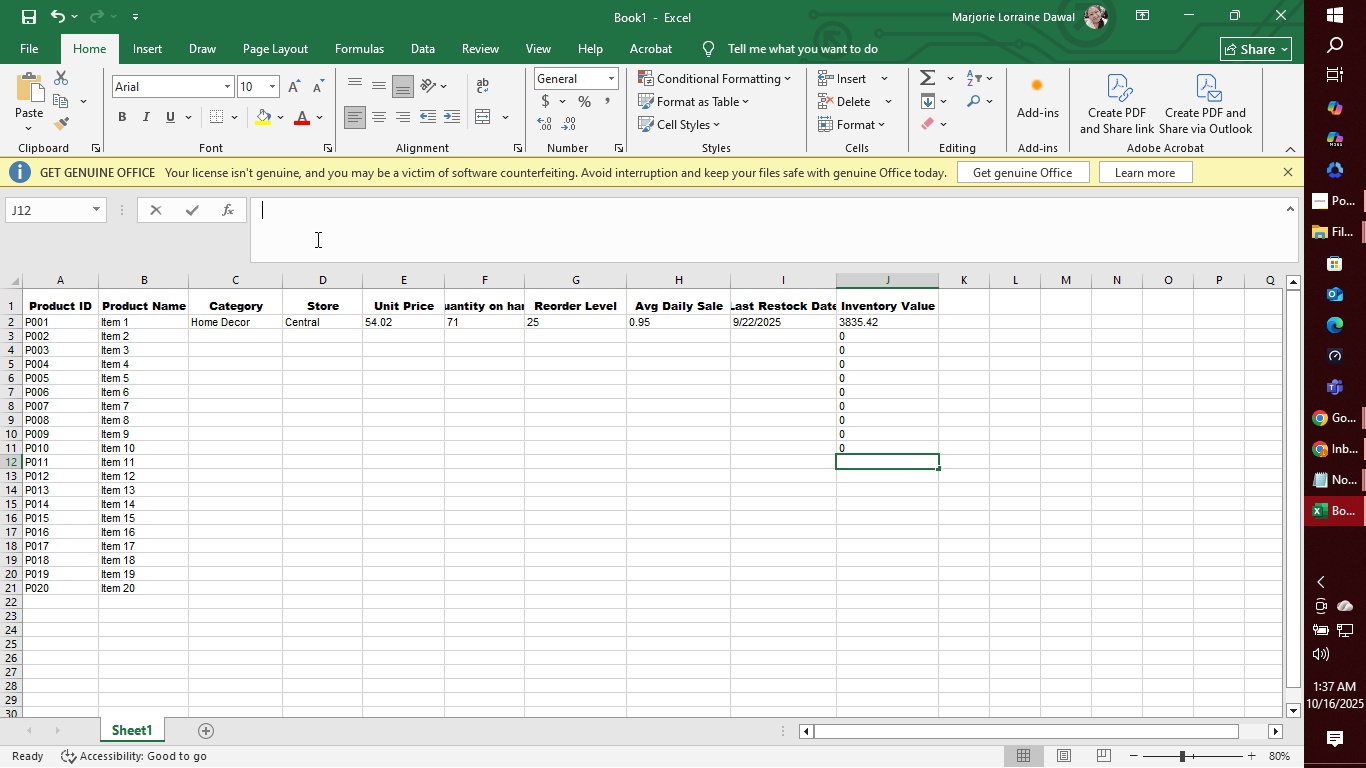 
key(Control+V)
 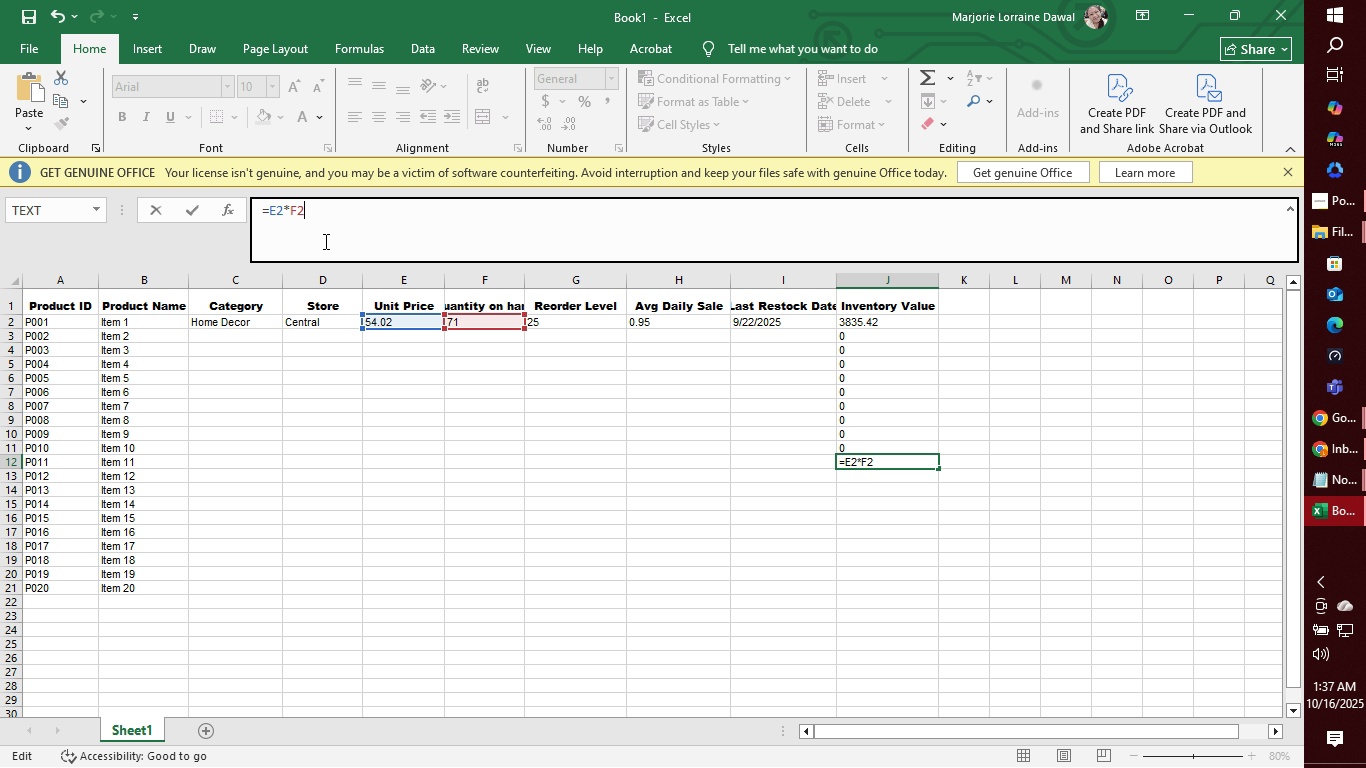 
key(ArrowLeft)
 